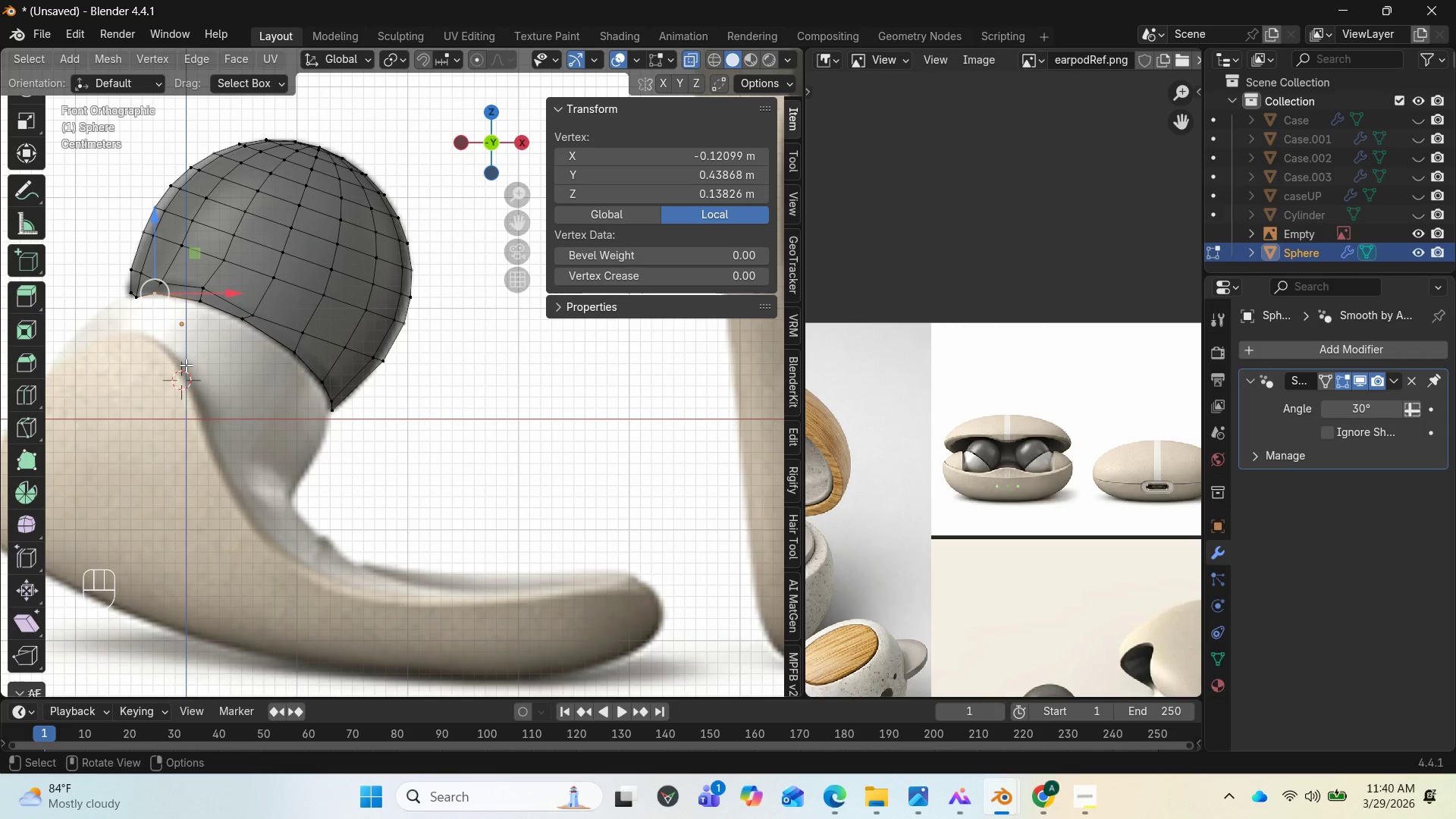 
left_click([218, 383])
 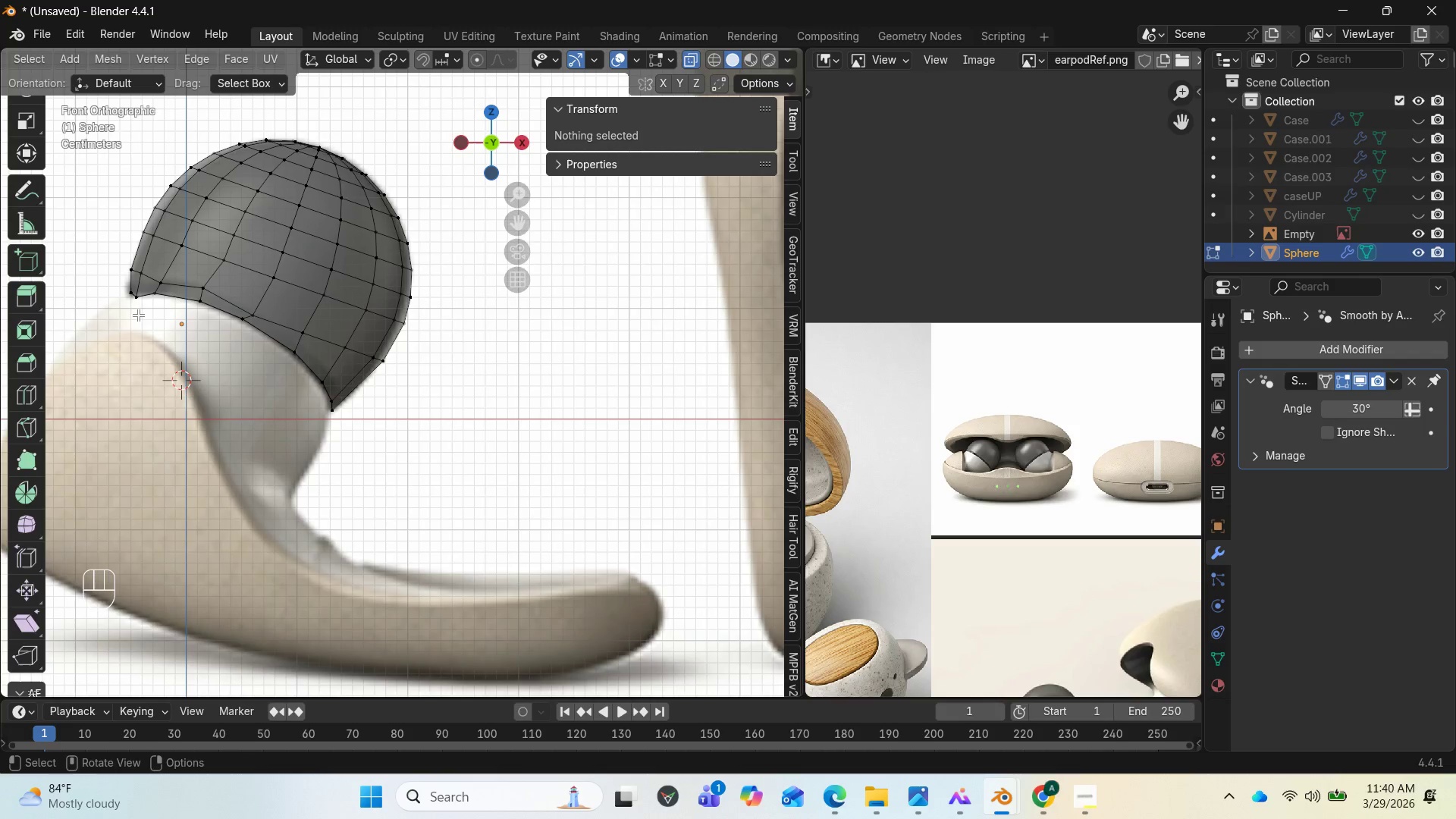 
left_click_drag(start_coordinate=[145, 309], to_coordinate=[133, 297])
 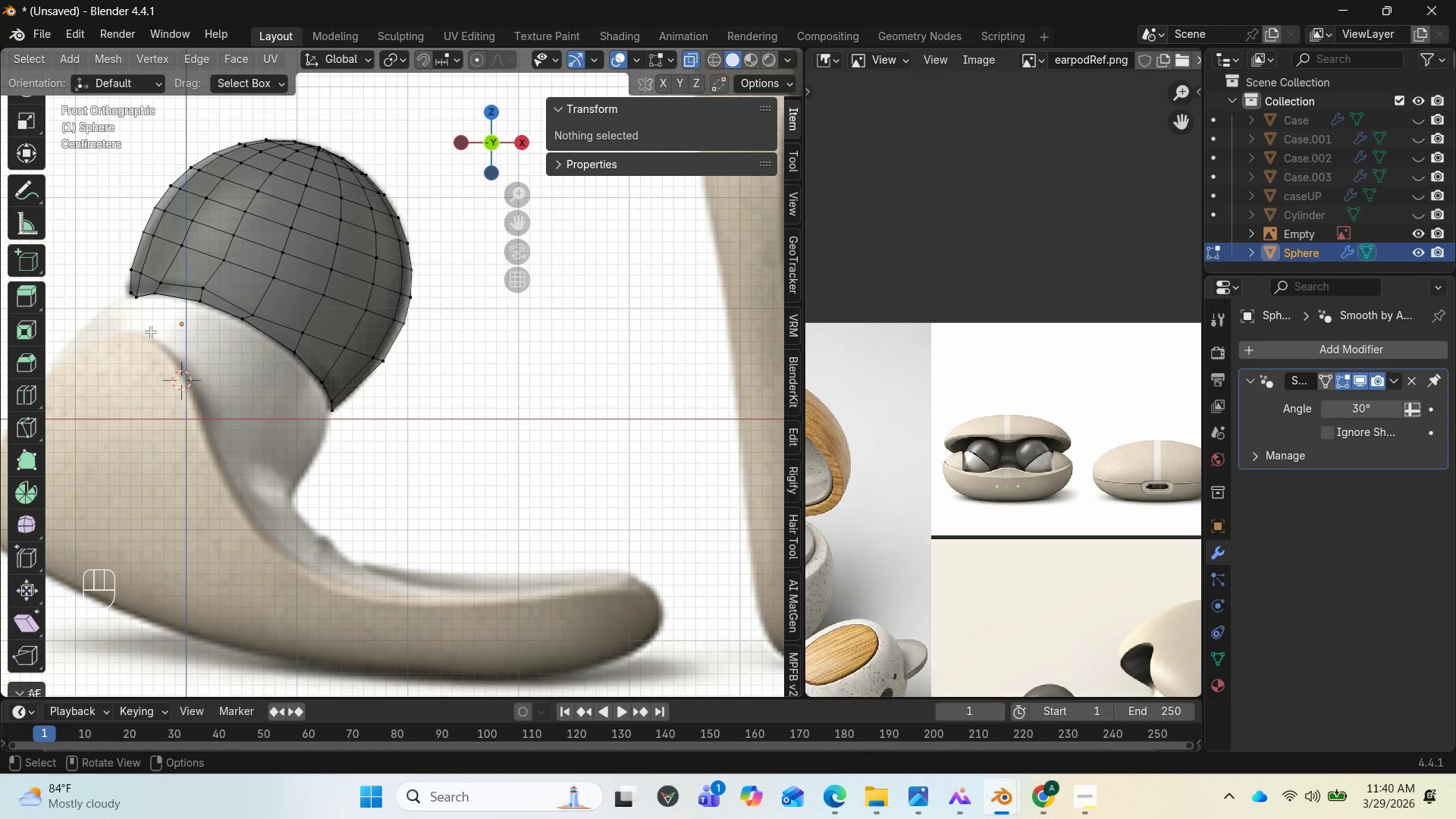 
left_click_drag(start_coordinate=[147, 321], to_coordinate=[130, 293])
 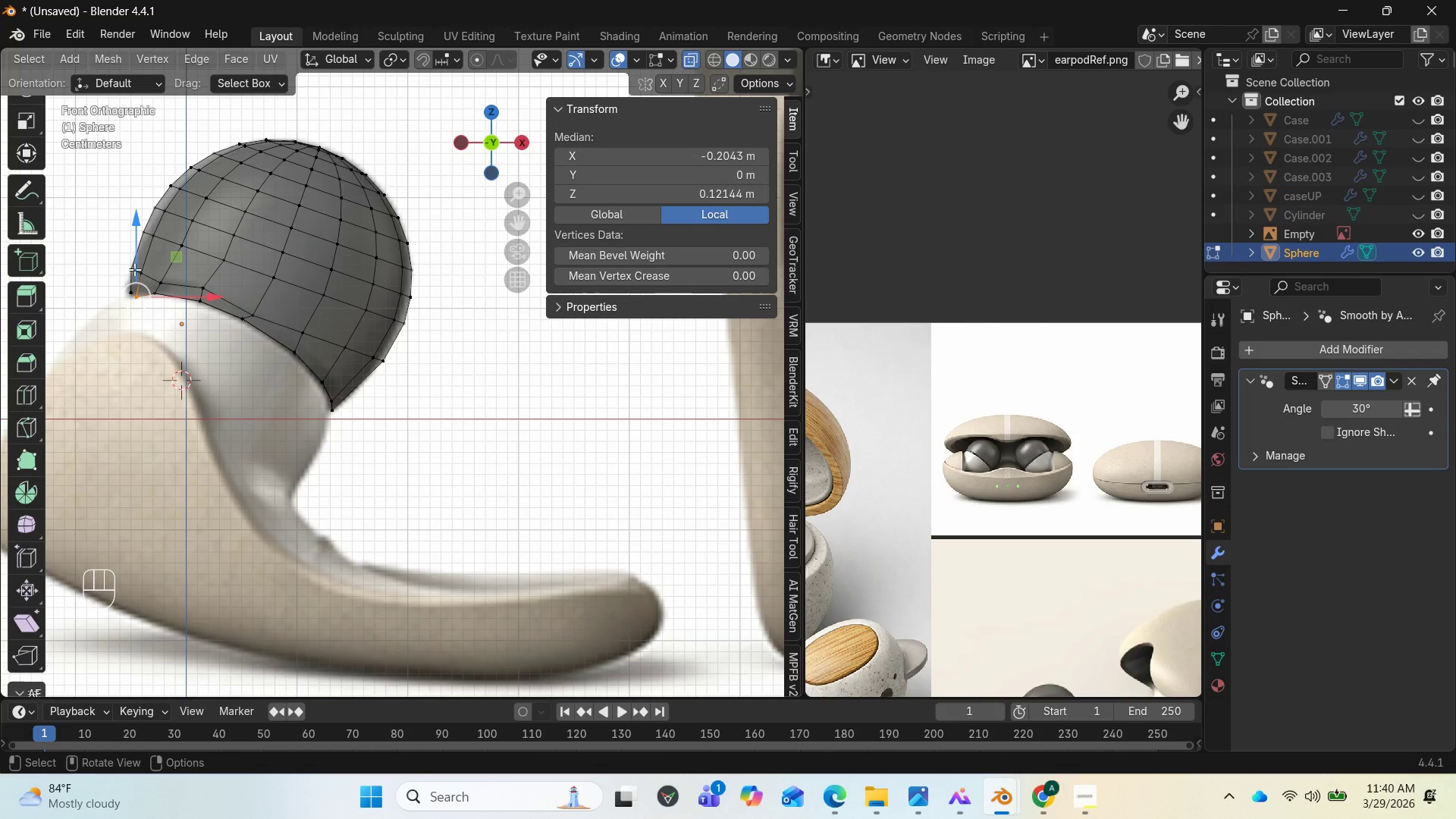 
left_click_drag(start_coordinate=[136, 267], to_coordinate=[137, 262])
 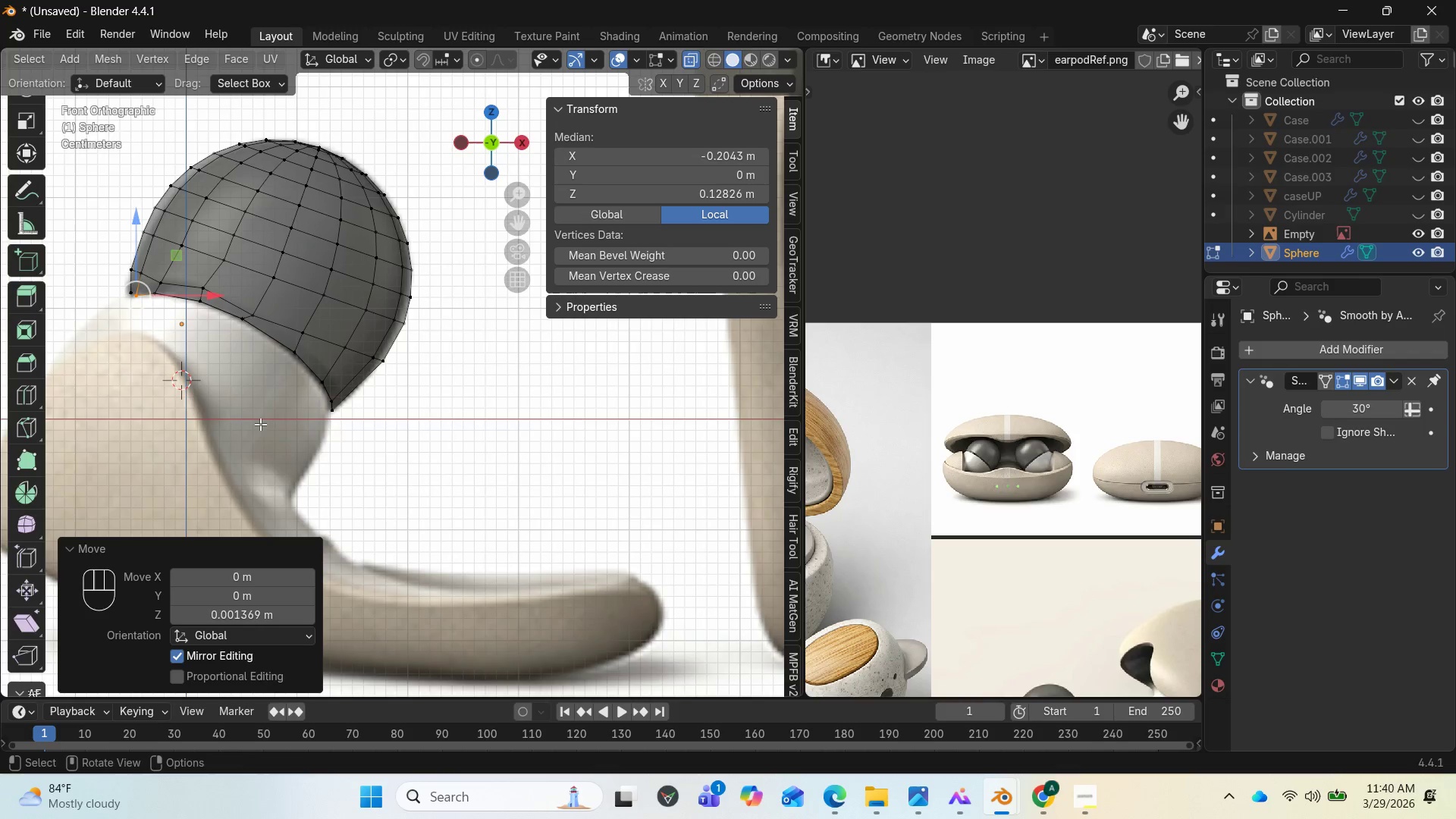 
left_click_drag(start_coordinate=[136, 224], to_coordinate=[142, 218])
 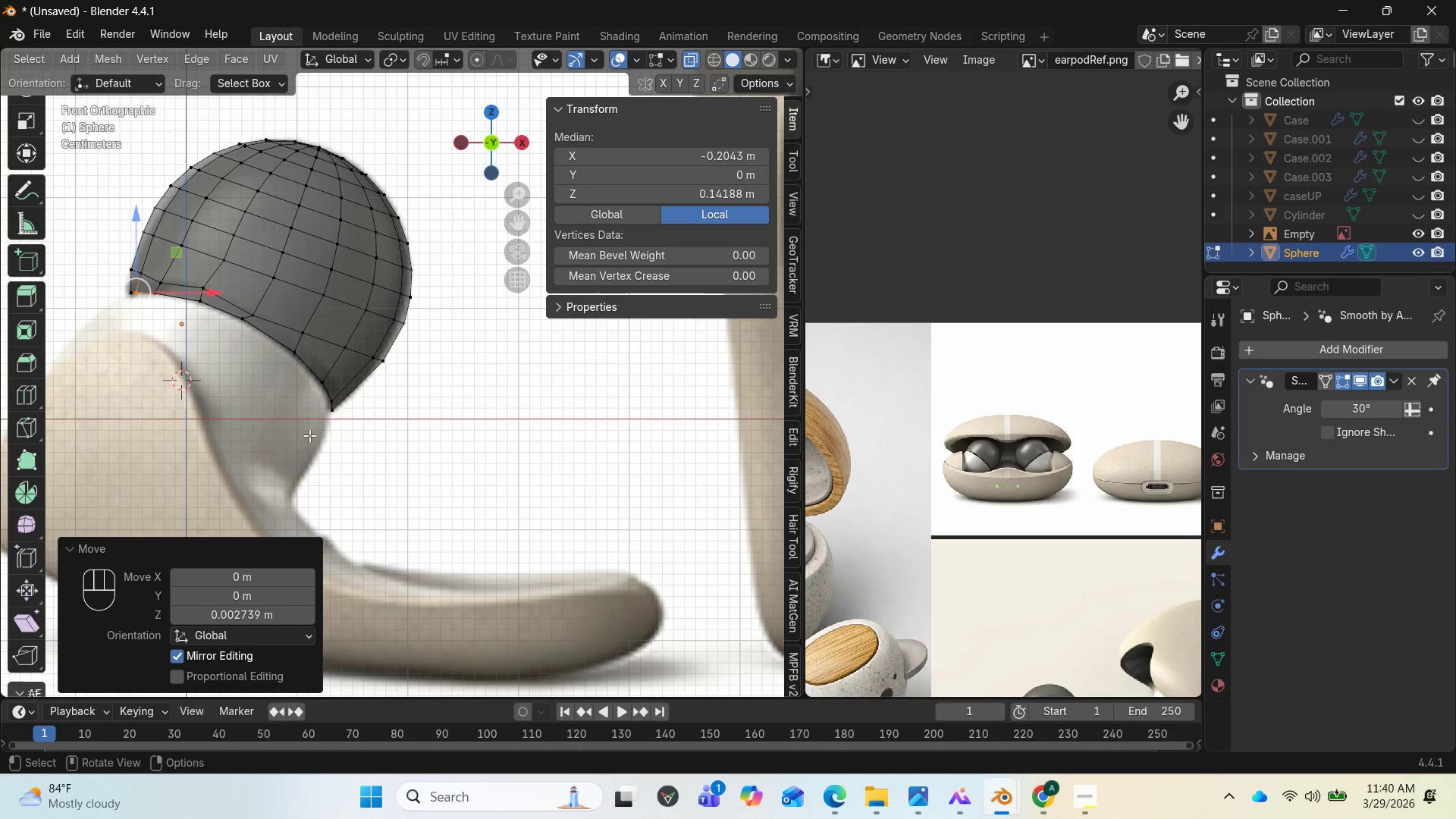 
wait(7.05)
 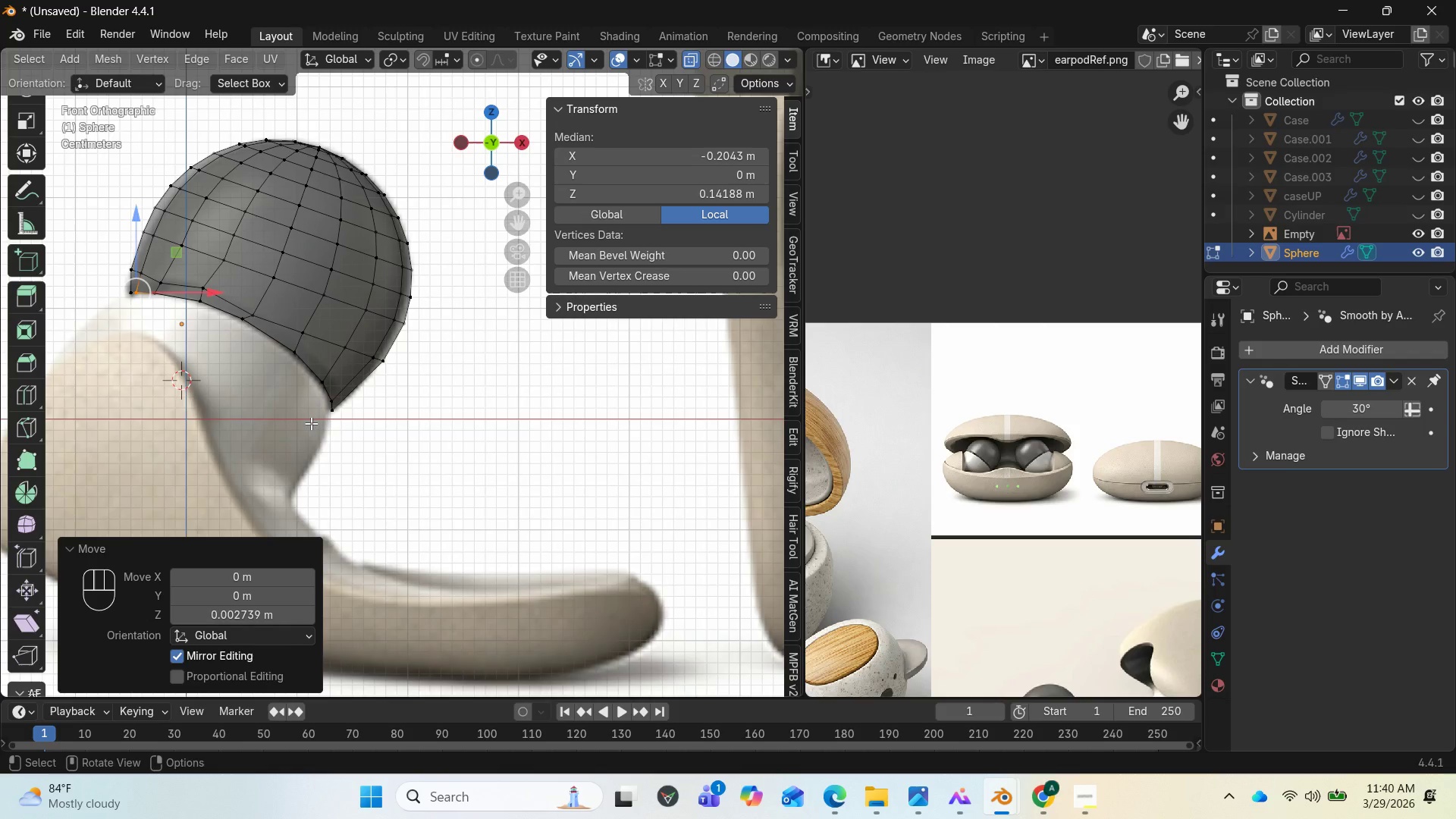 
scroll: coordinate [306, 457], scroll_direction: down, amount: 1.0
 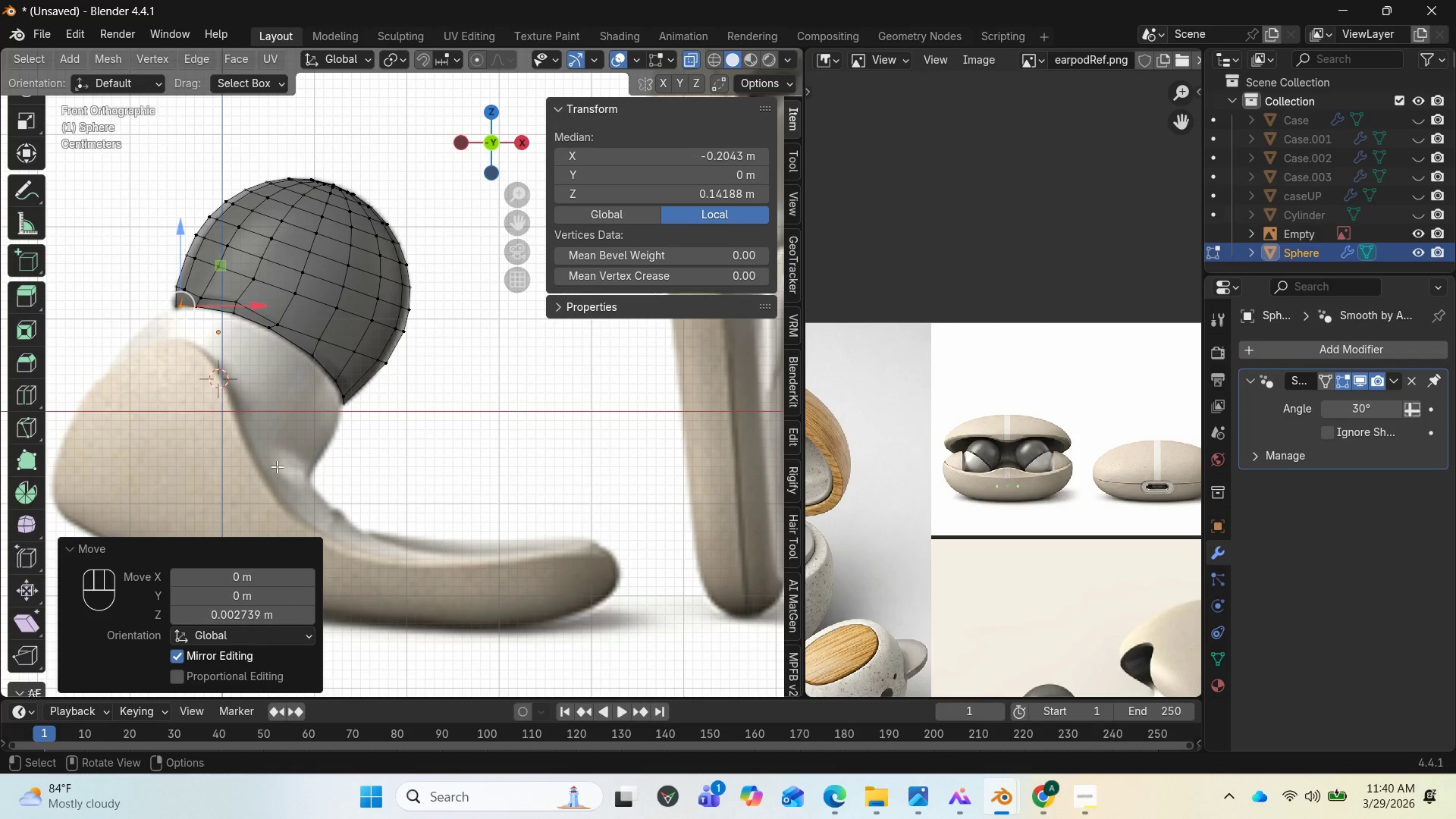 
wait(9.02)
 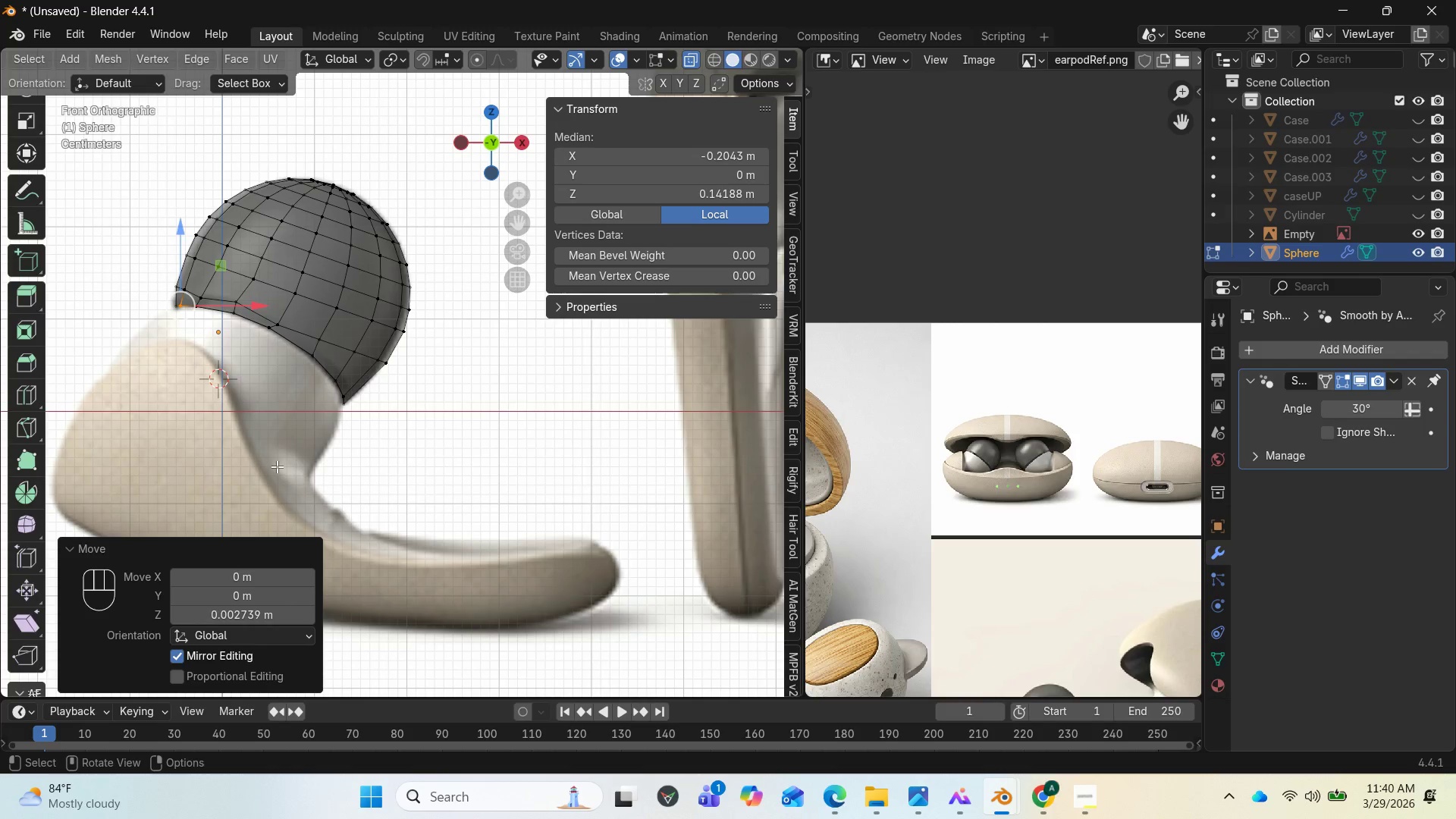 
scroll: coordinate [250, 405], scroll_direction: down, amount: 1.0
 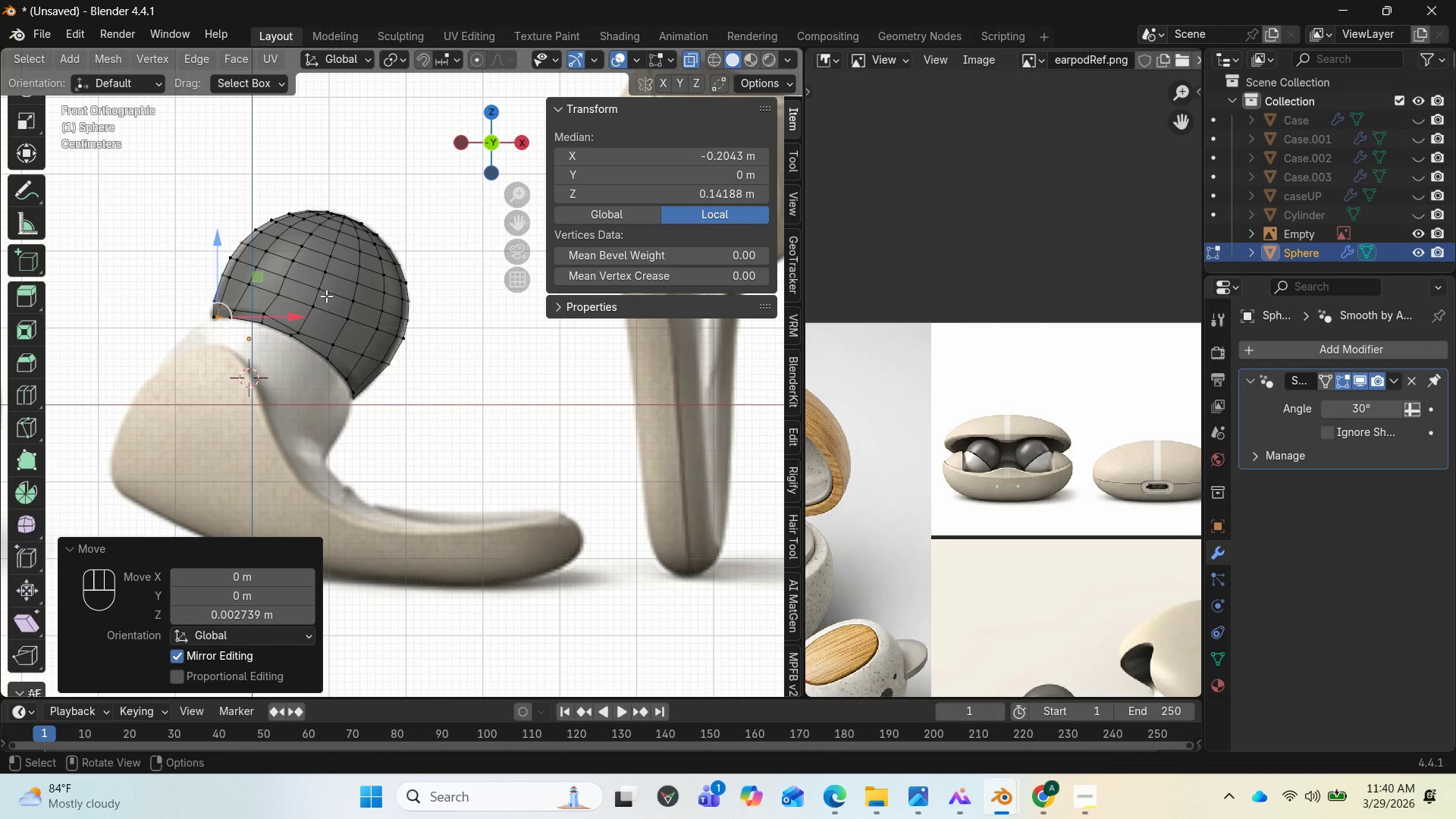 
scroll: coordinate [332, 312], scroll_direction: up, amount: 1.0
 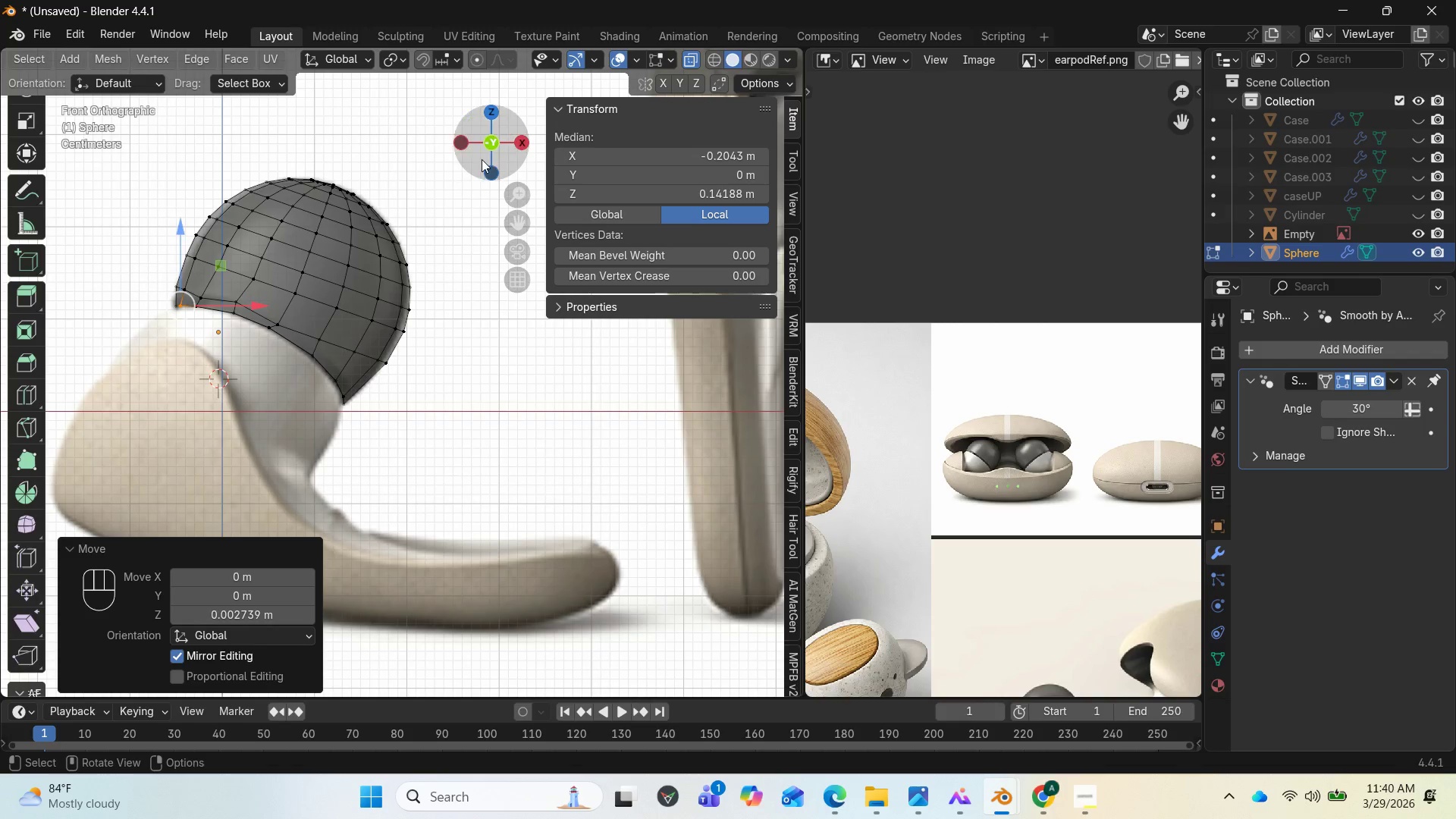 
left_click_drag(start_coordinate=[482, 155], to_coordinate=[531, 175])
 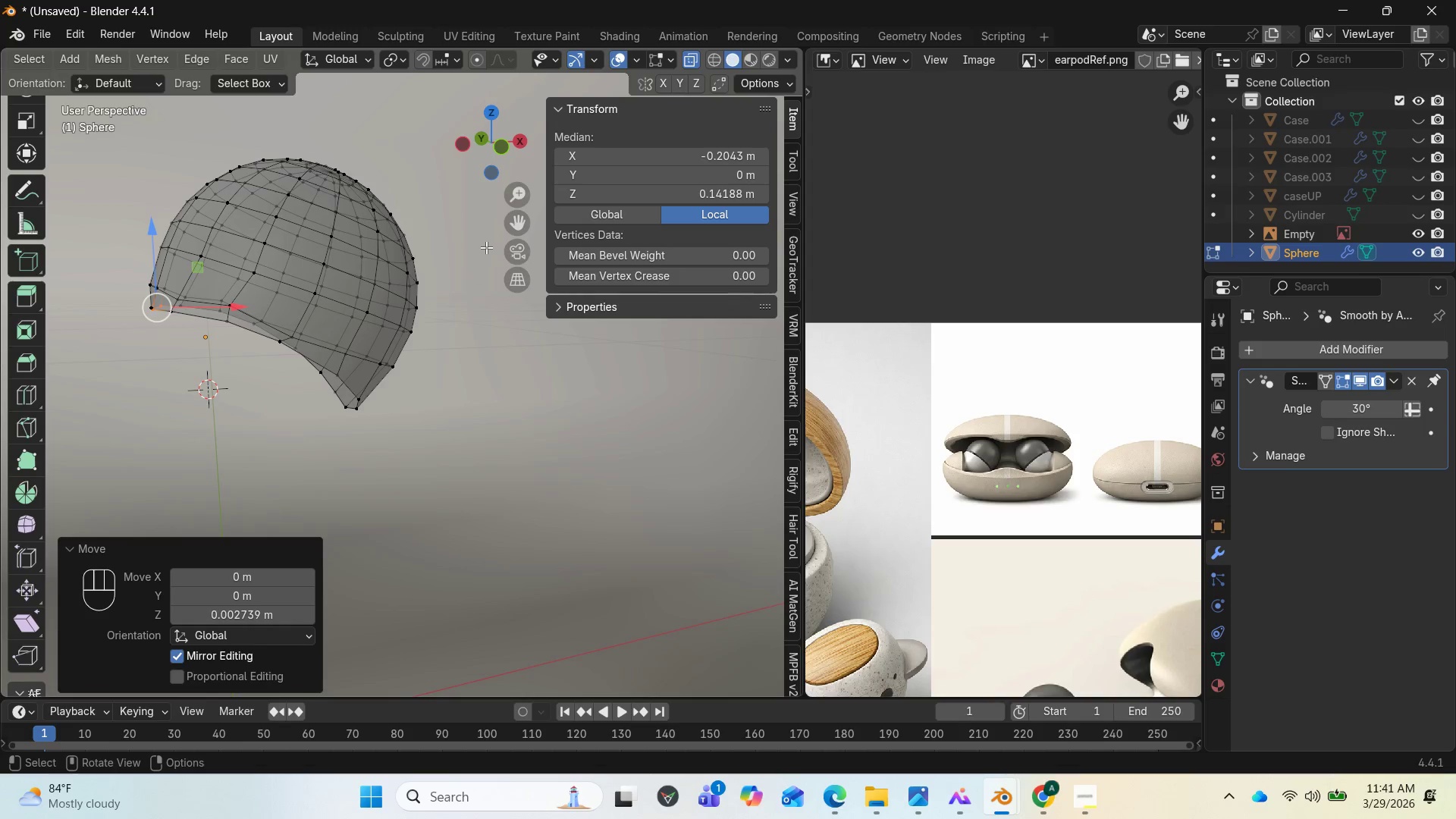 
key(End)
 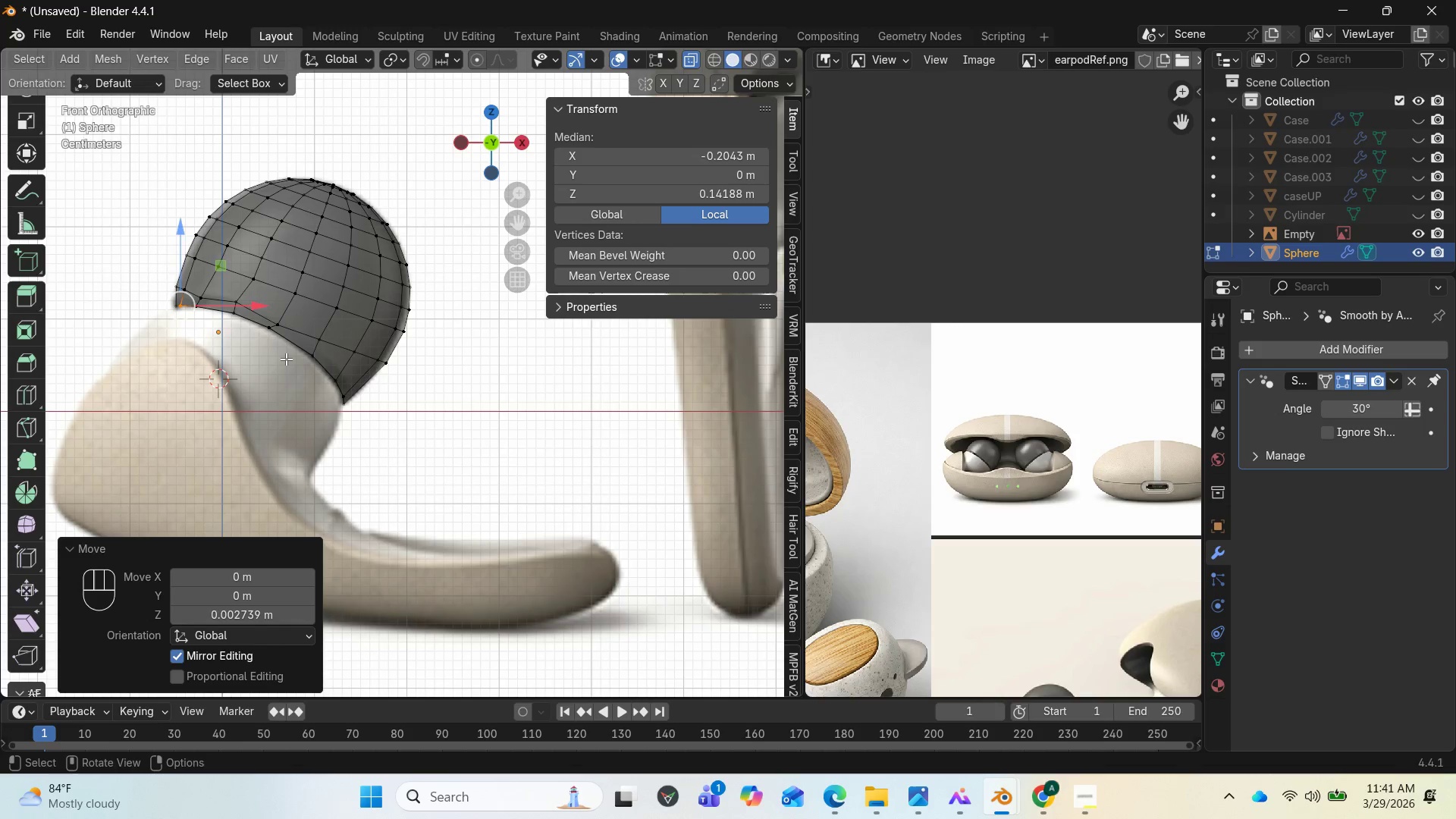 
wait(5.03)
 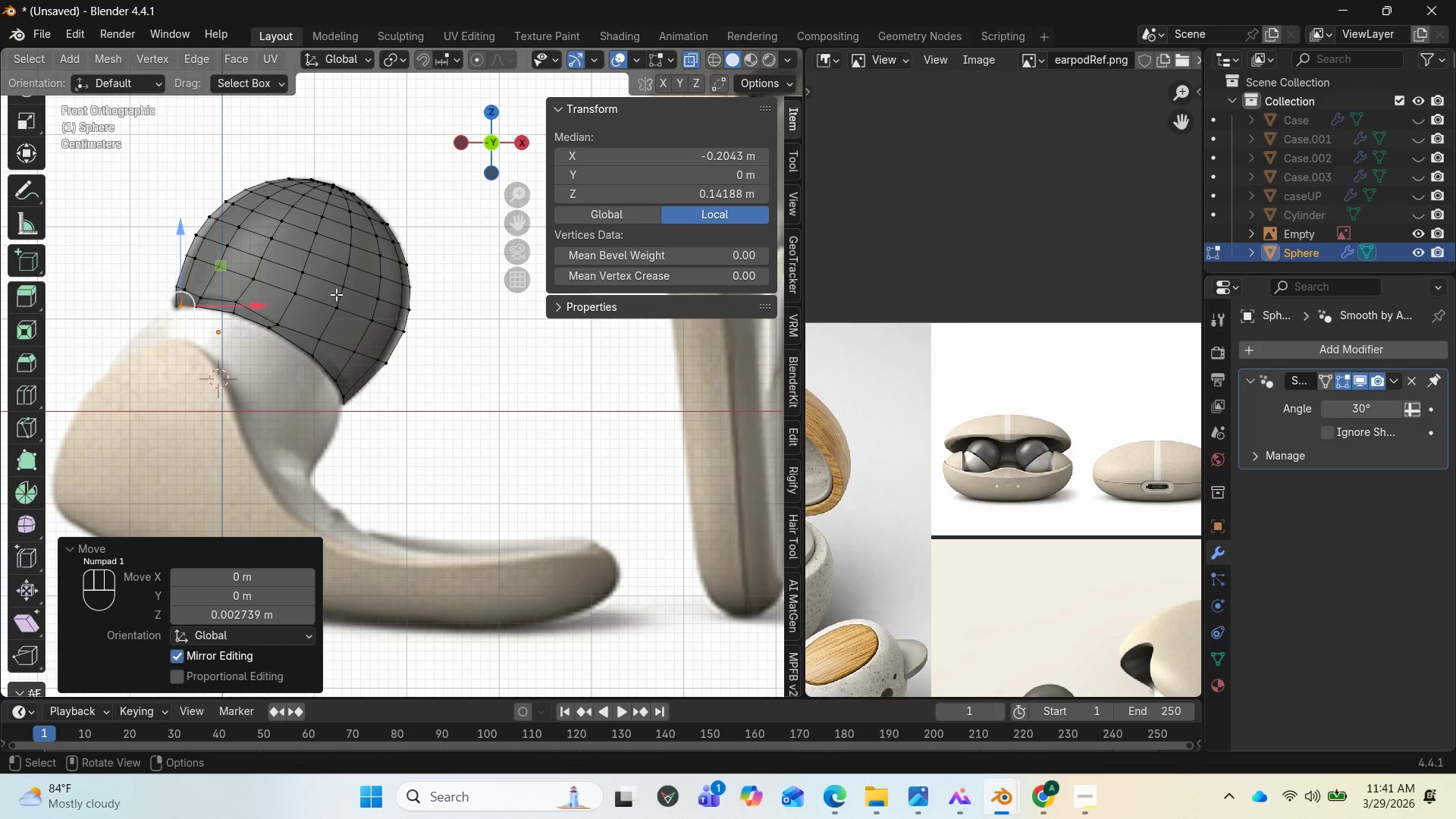 
scroll: coordinate [290, 346], scroll_direction: up, amount: 1.0
 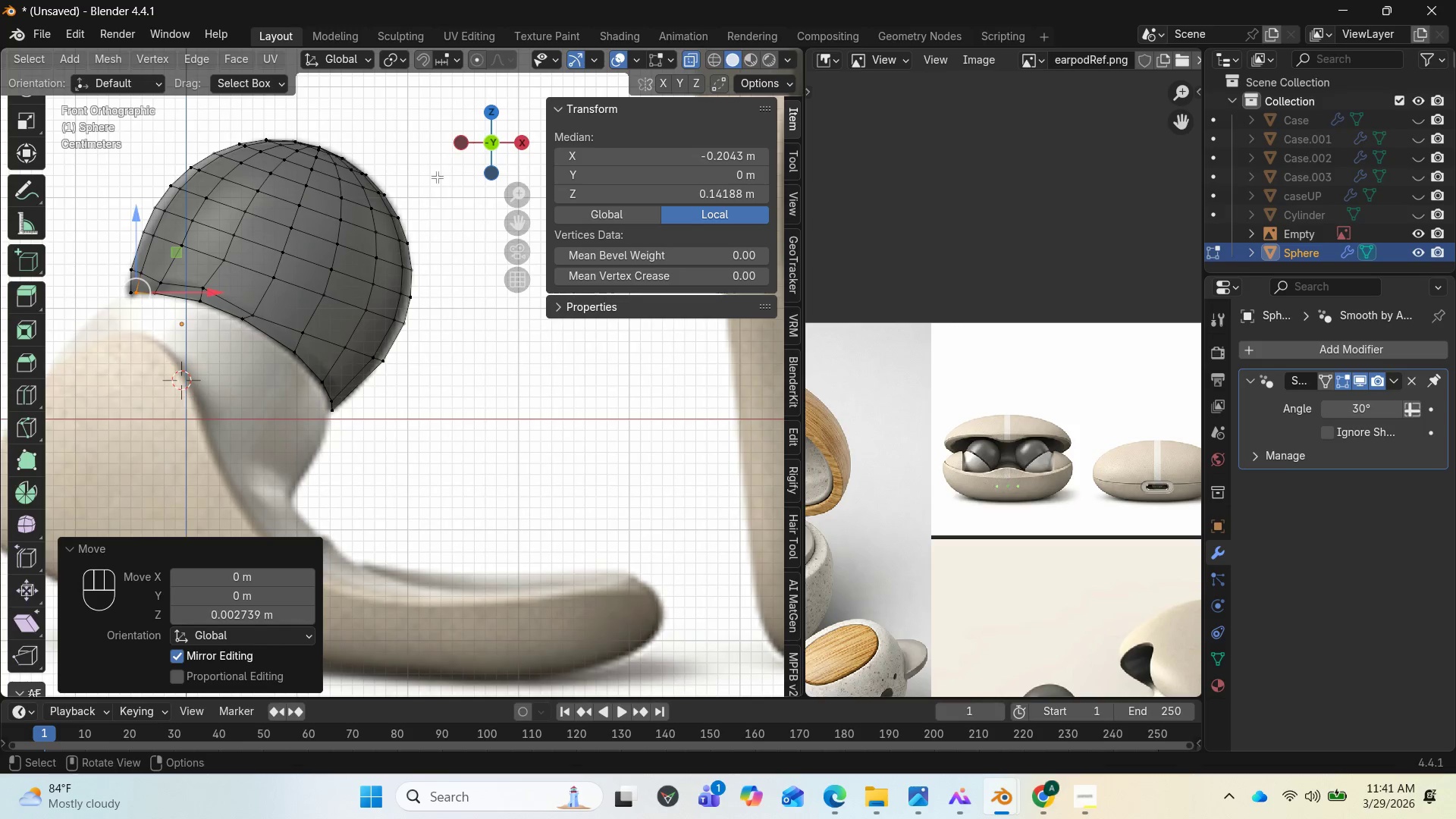 
left_click_drag(start_coordinate=[462, 152], to_coordinate=[629, 170])
 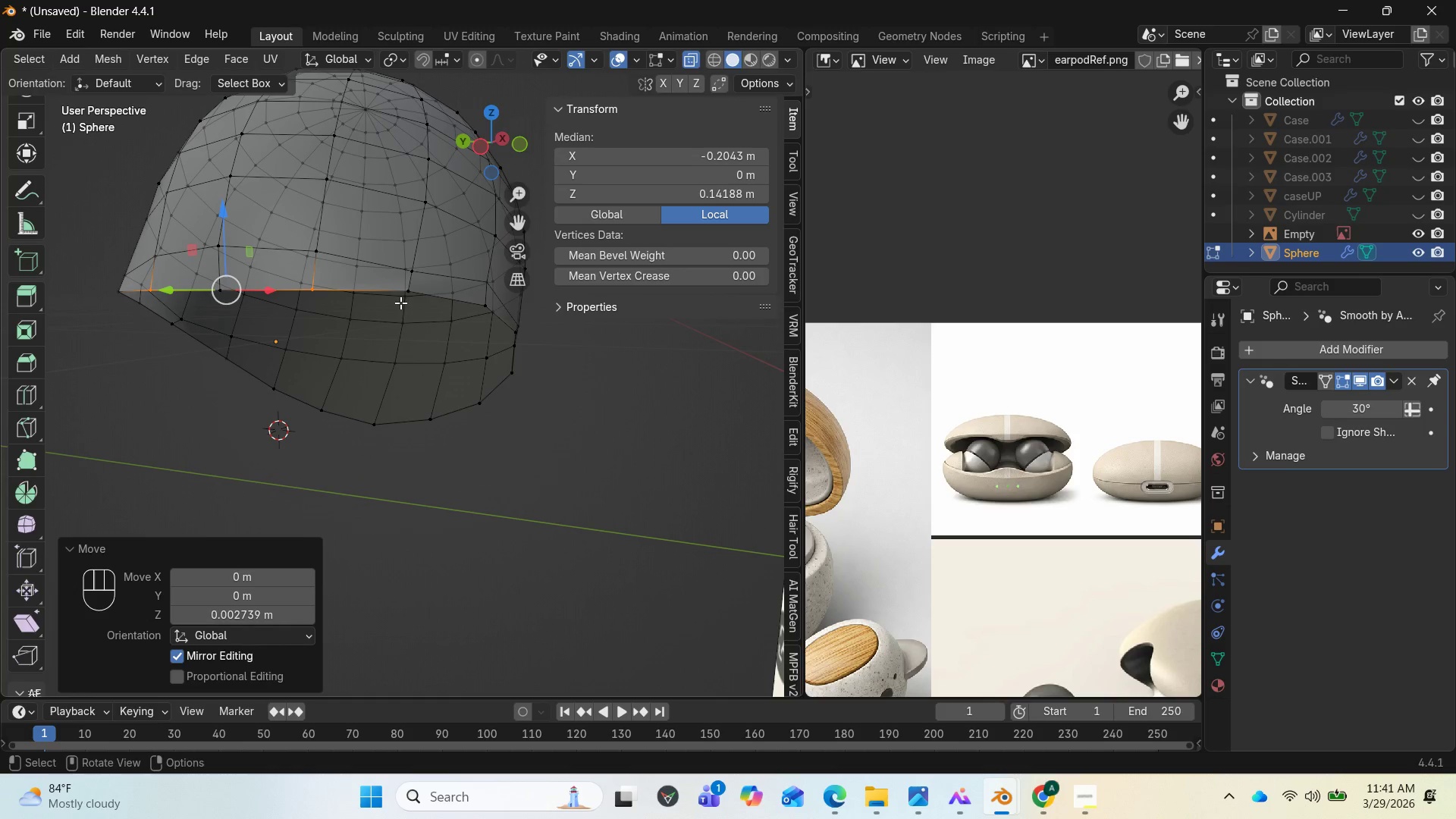 
hold_key(key=AltLeft, duration=1.52)
left_click([414, 295])
 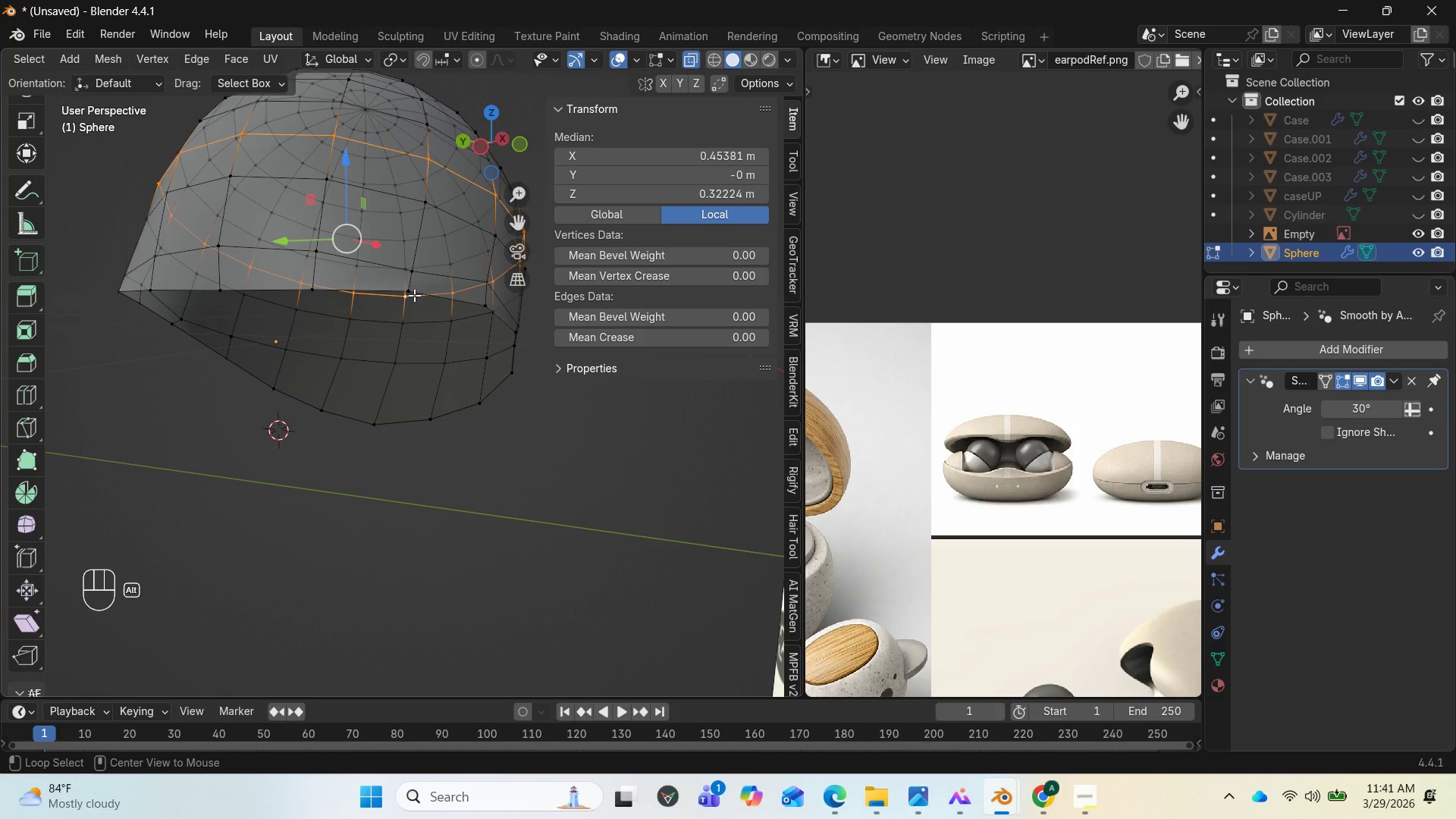 
hold_key(key=AltLeft, duration=0.67)
left_click([400, 289])
 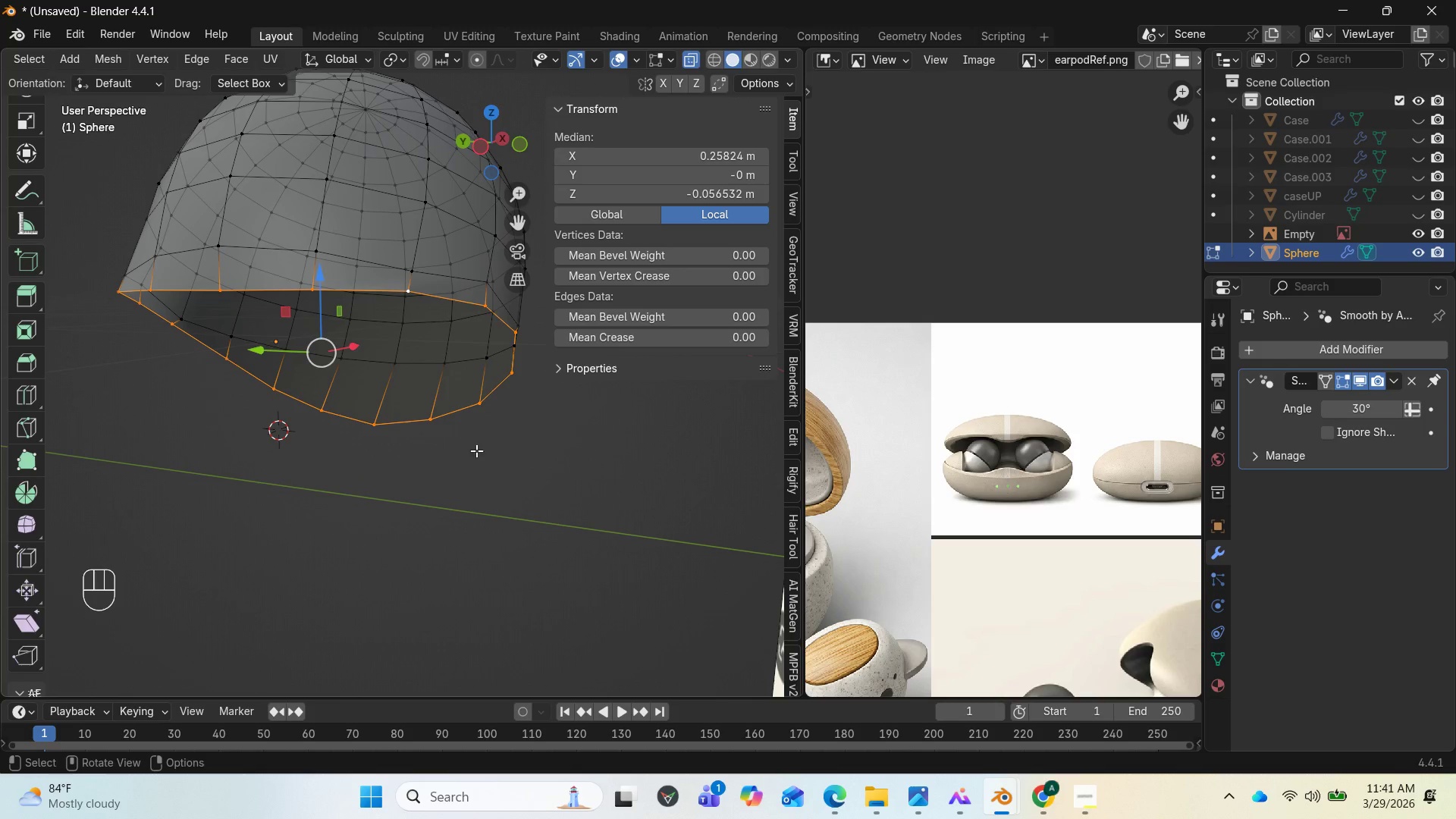 
key(S)
 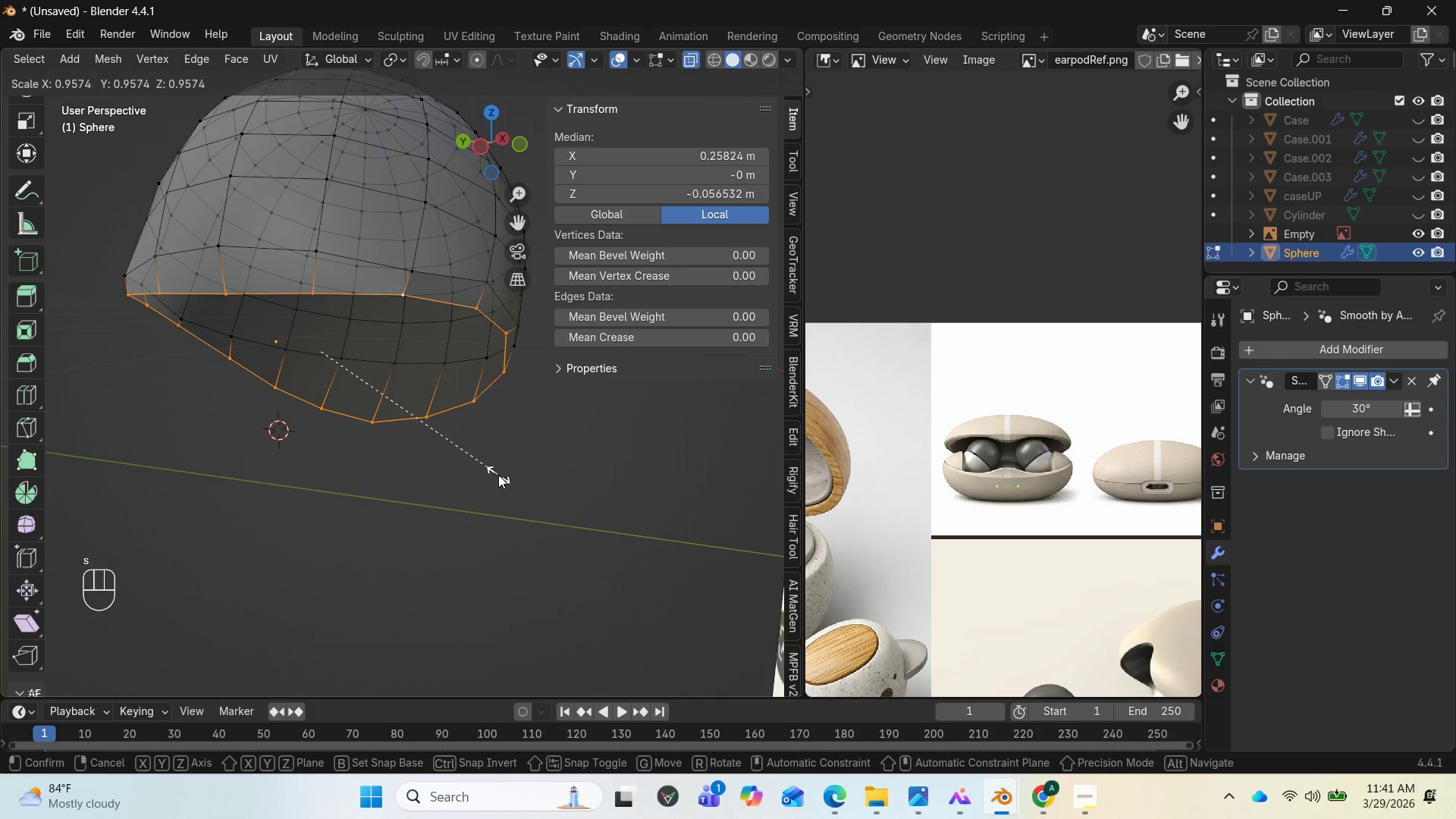 
left_click([498, 475])
 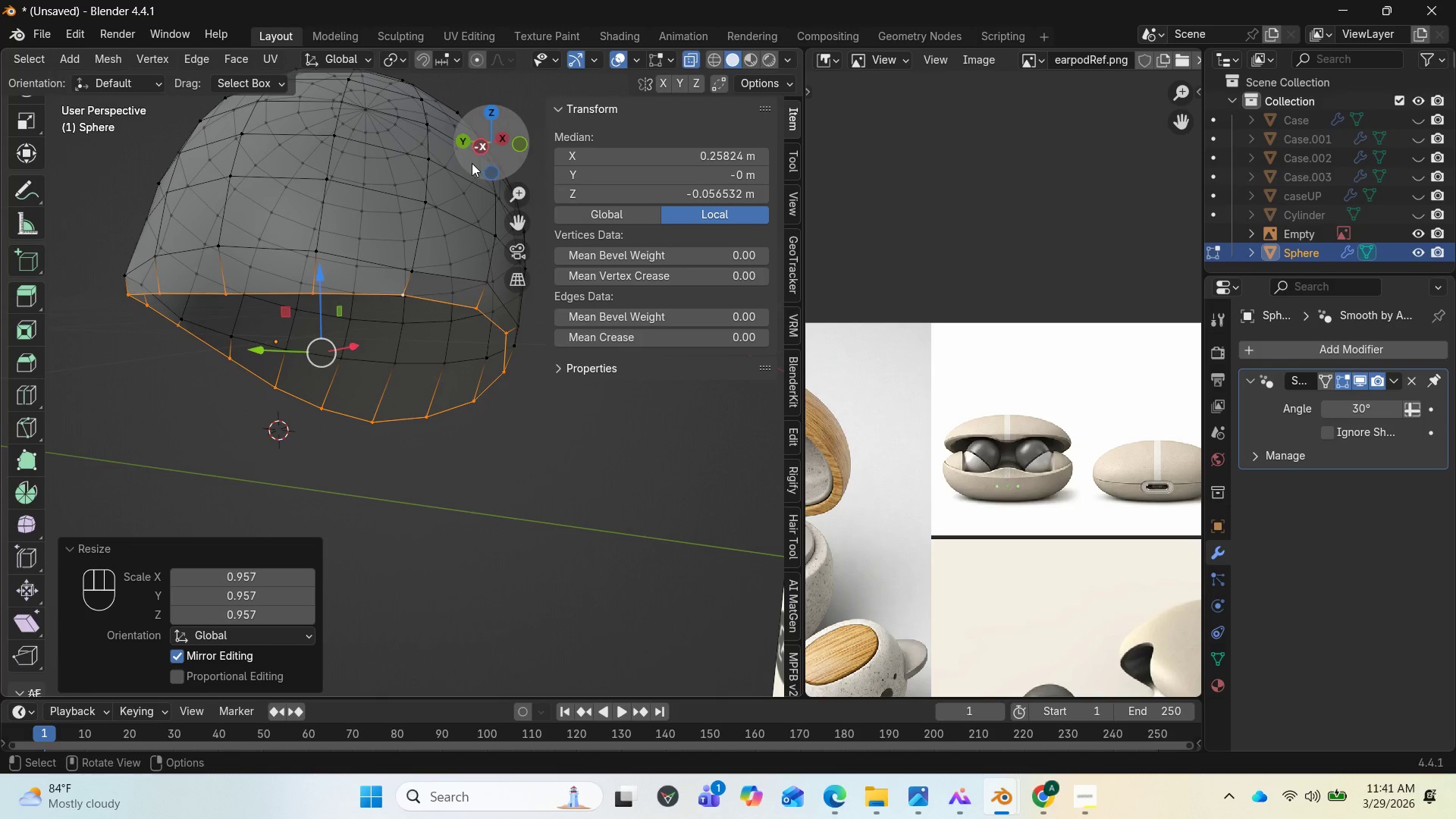 
left_click_drag(start_coordinate=[486, 158], to_coordinate=[311, 89])
 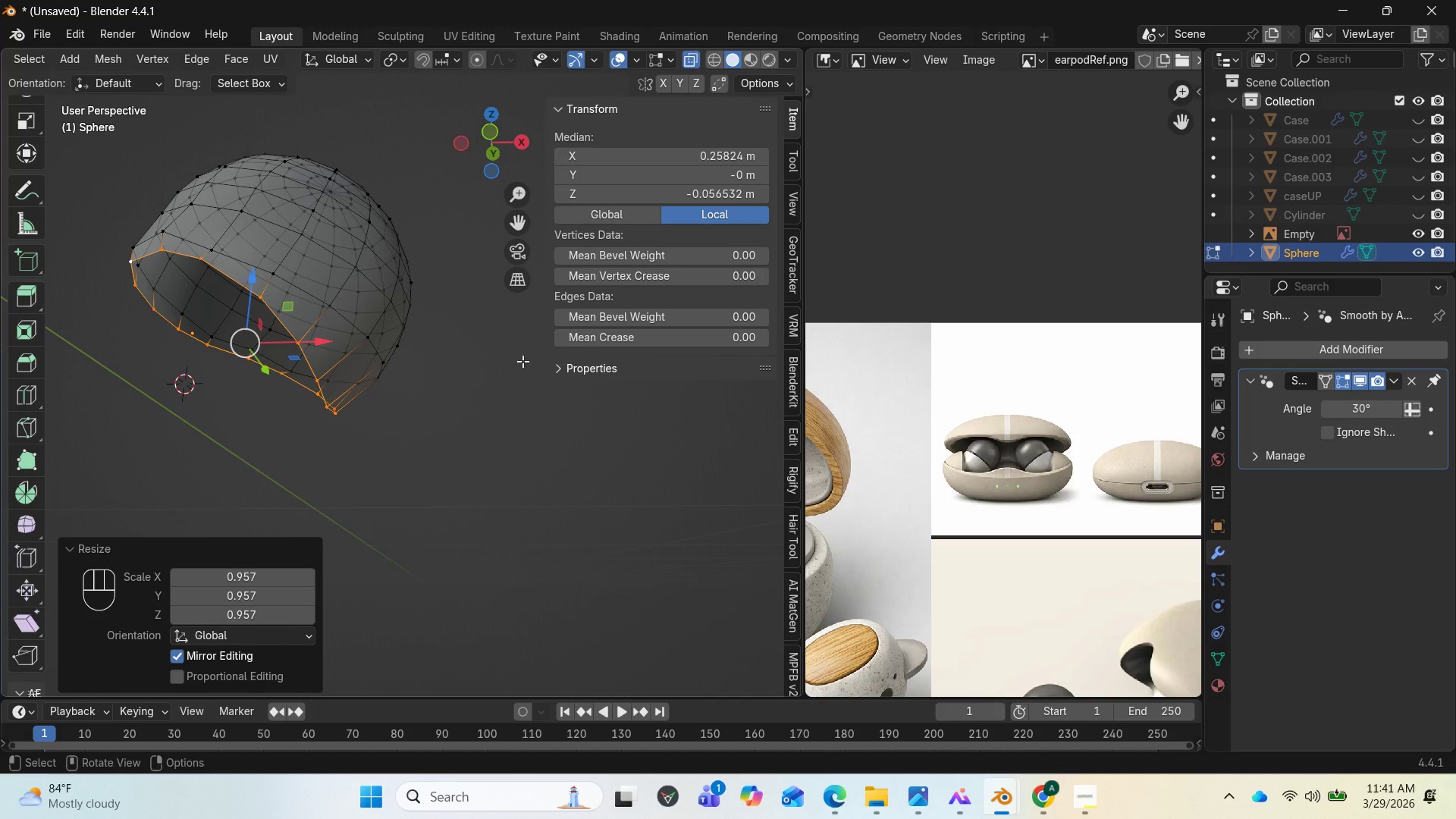 
key(End)
 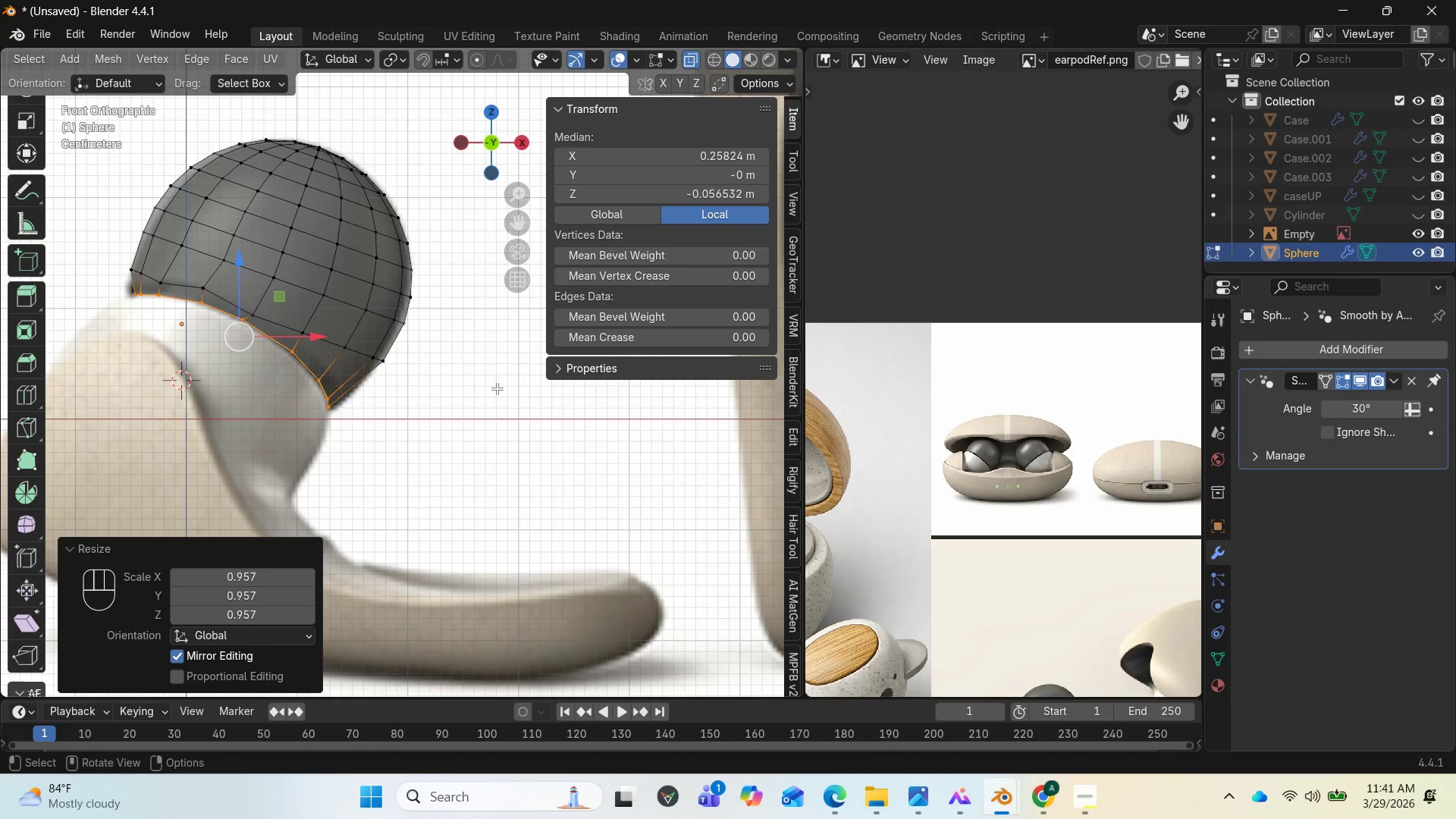 
wait(5.56)
 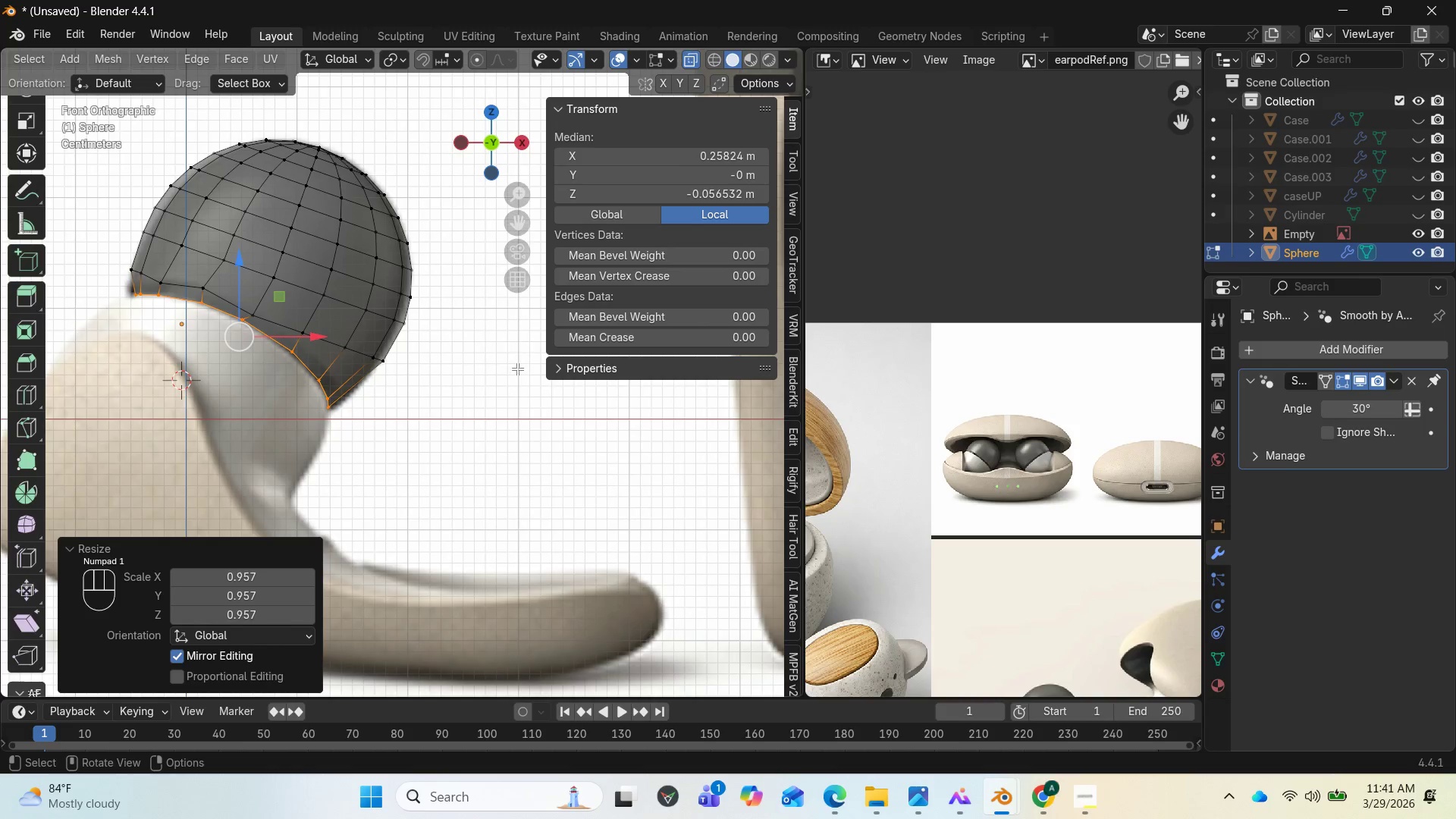 
key(E)
 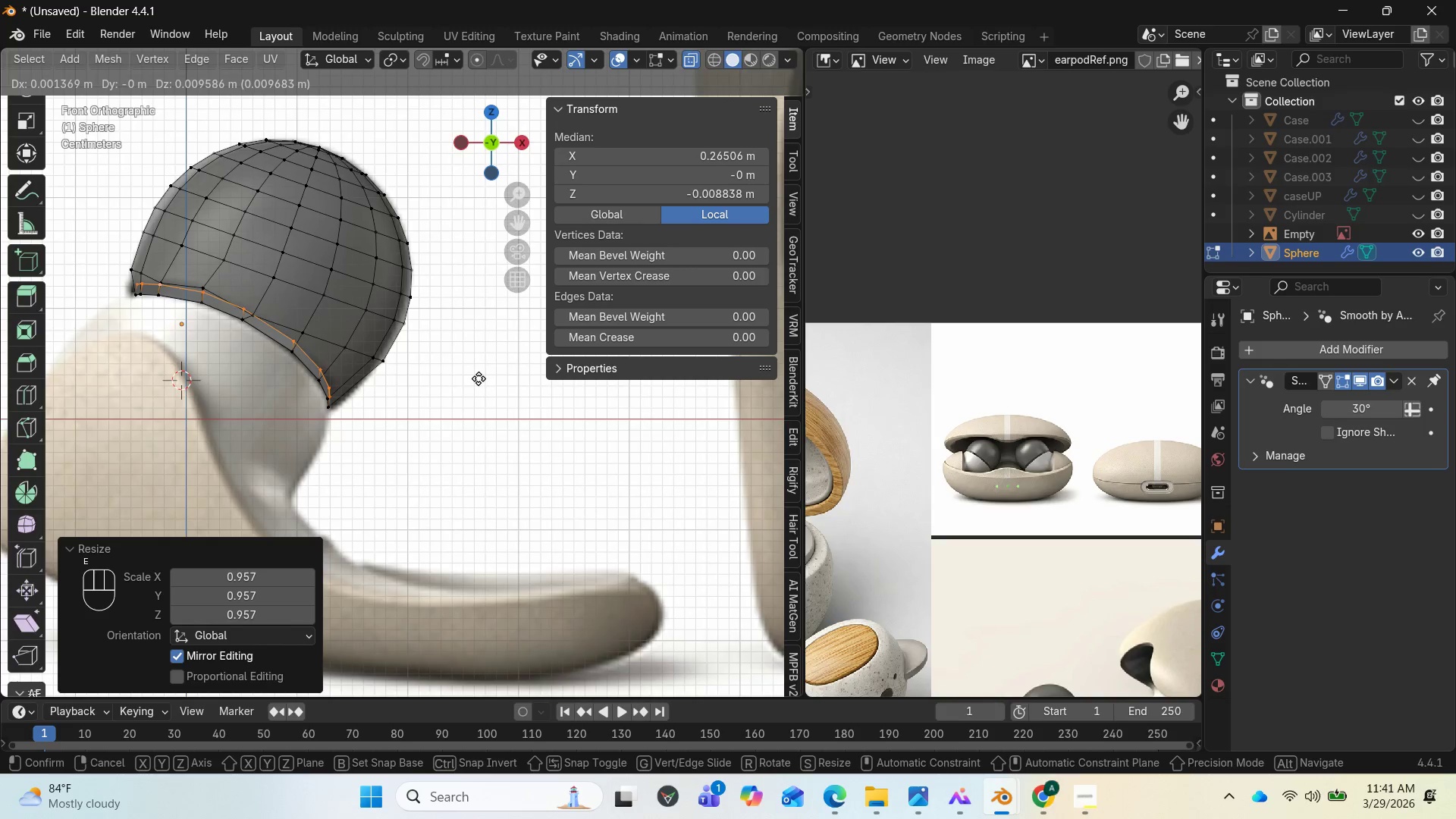 
right_click([479, 378])
 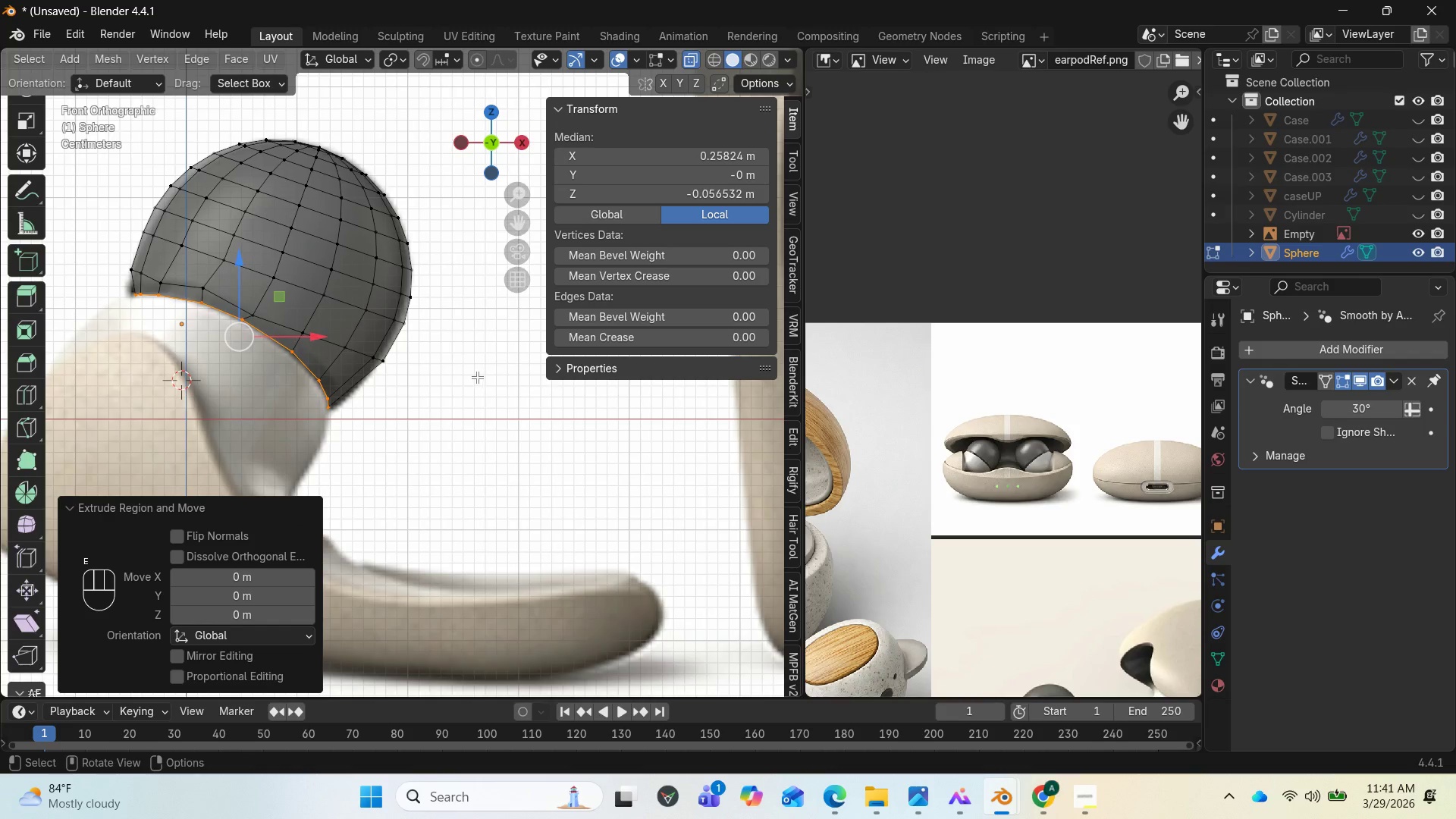 
key(Control+Z)
 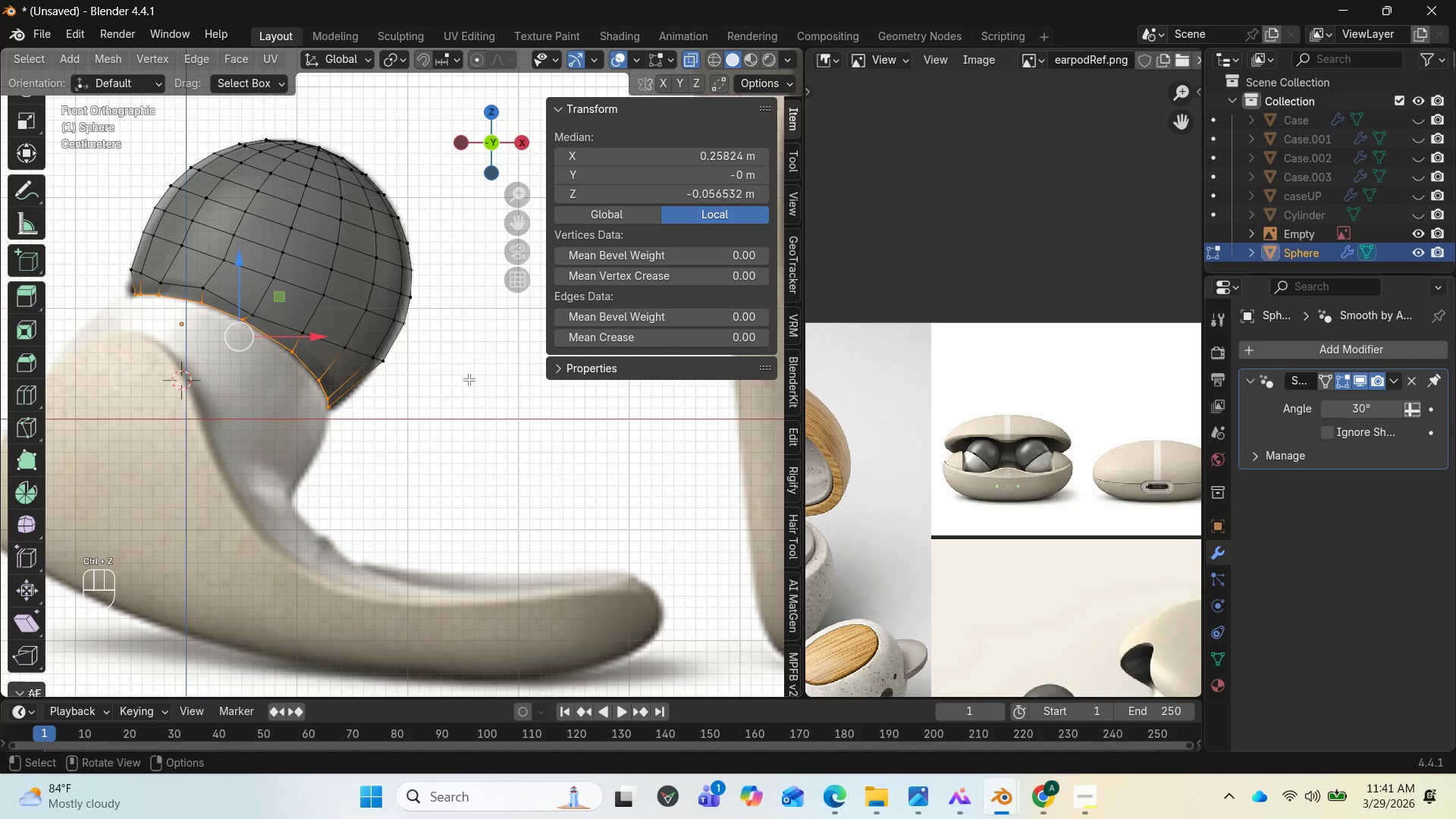 
key(Alt+E)
 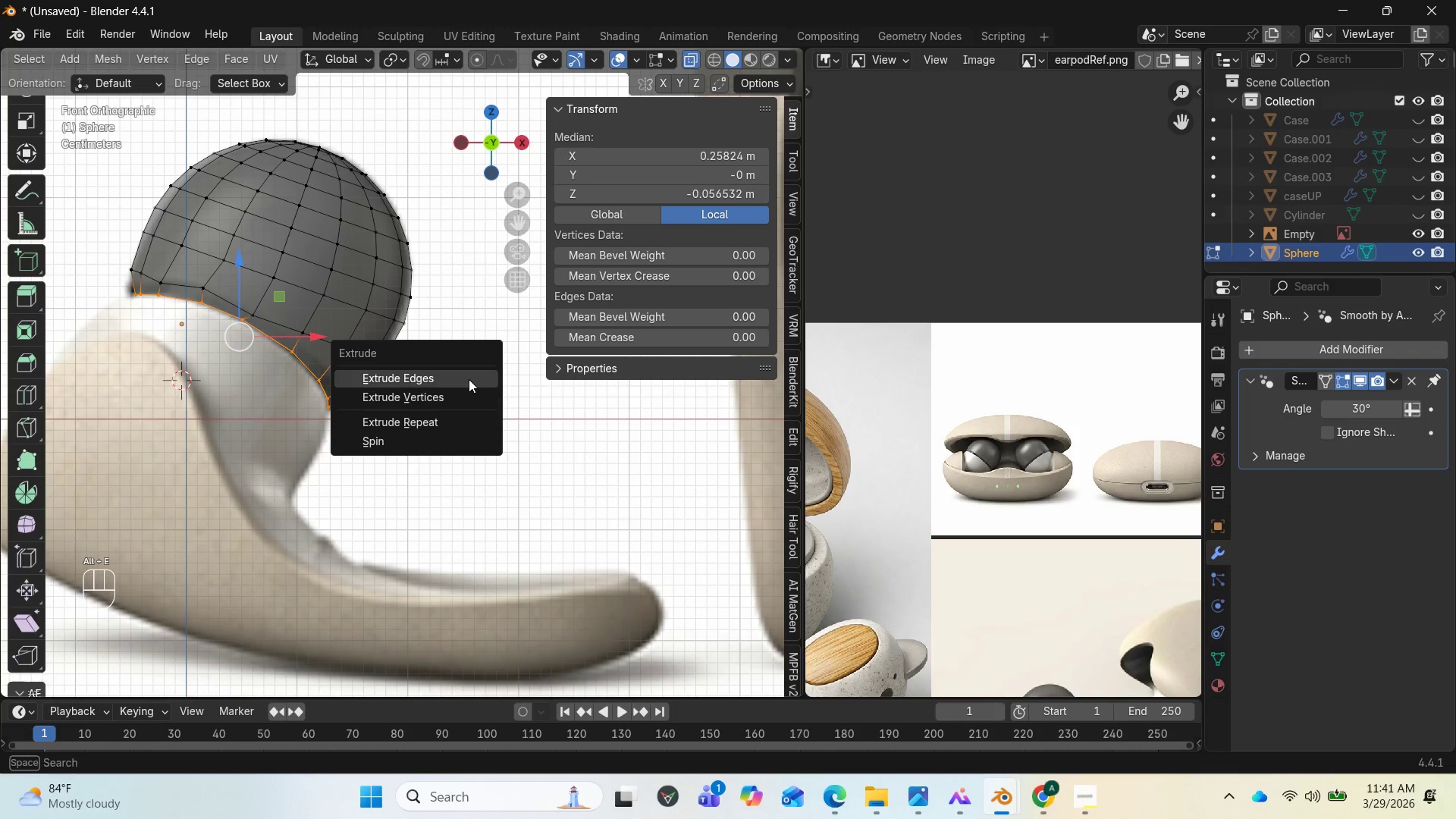 
mouse_move([463, 365])
 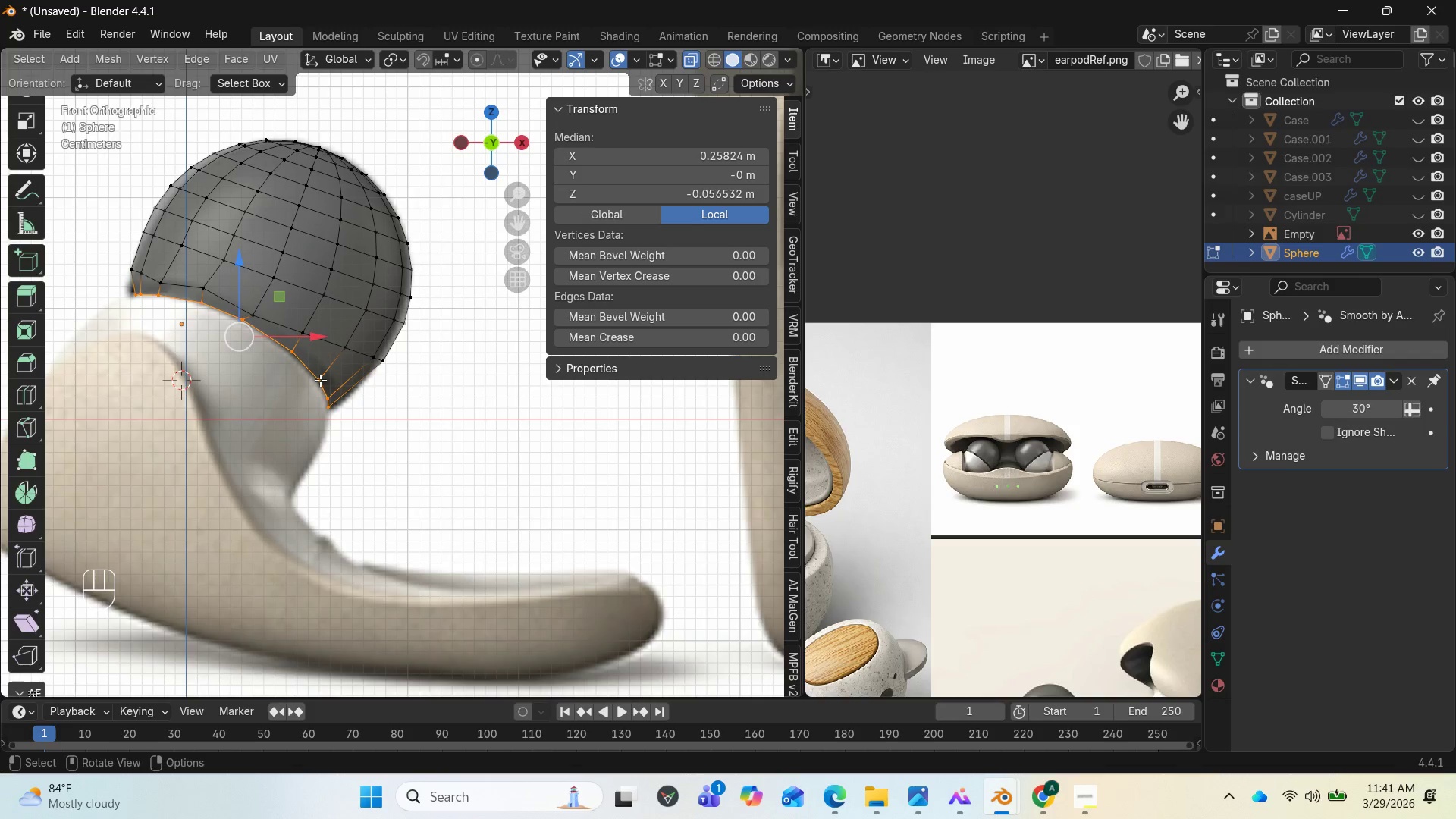 
key(E)
 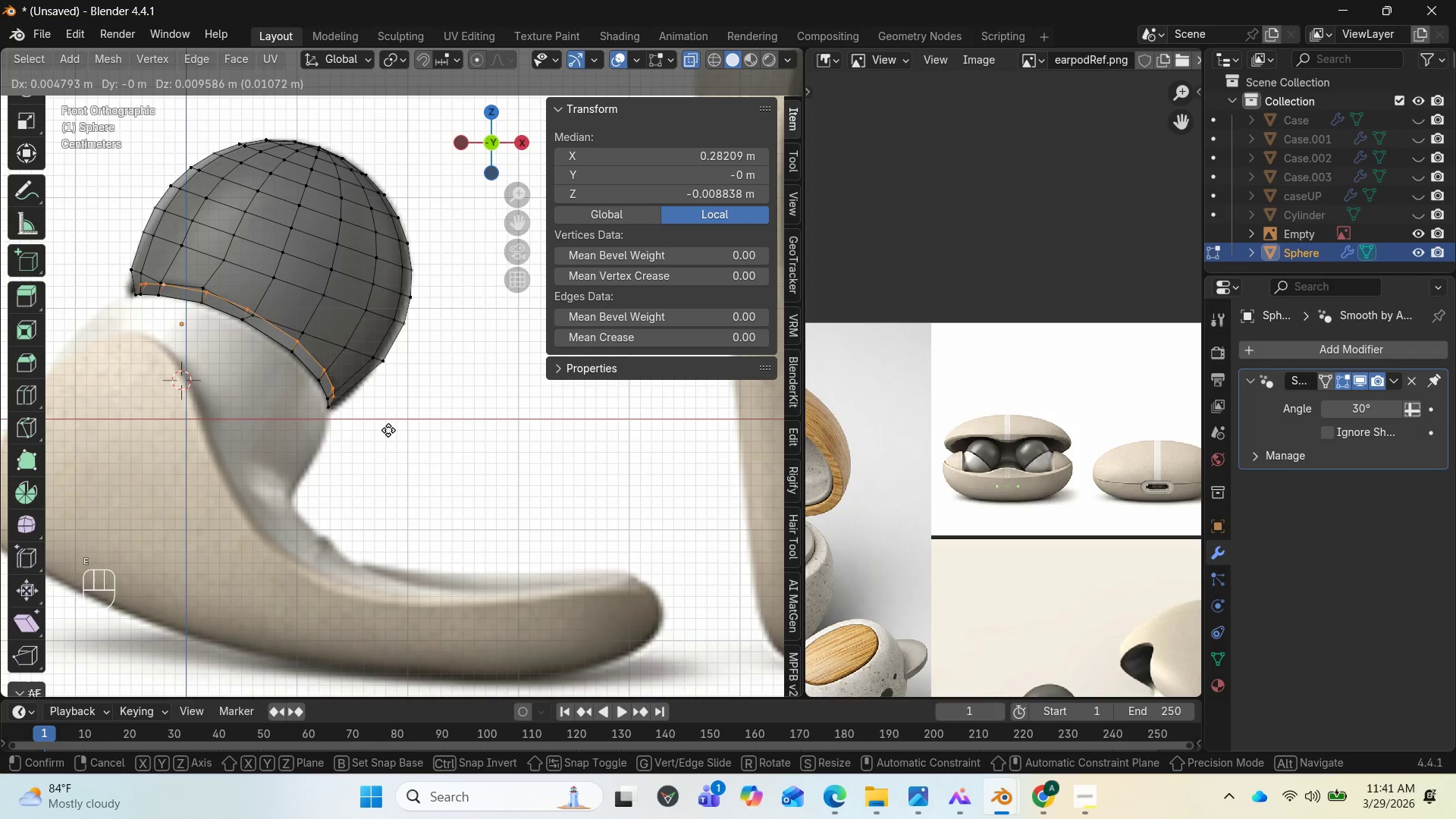 
left_click([388, 430])
 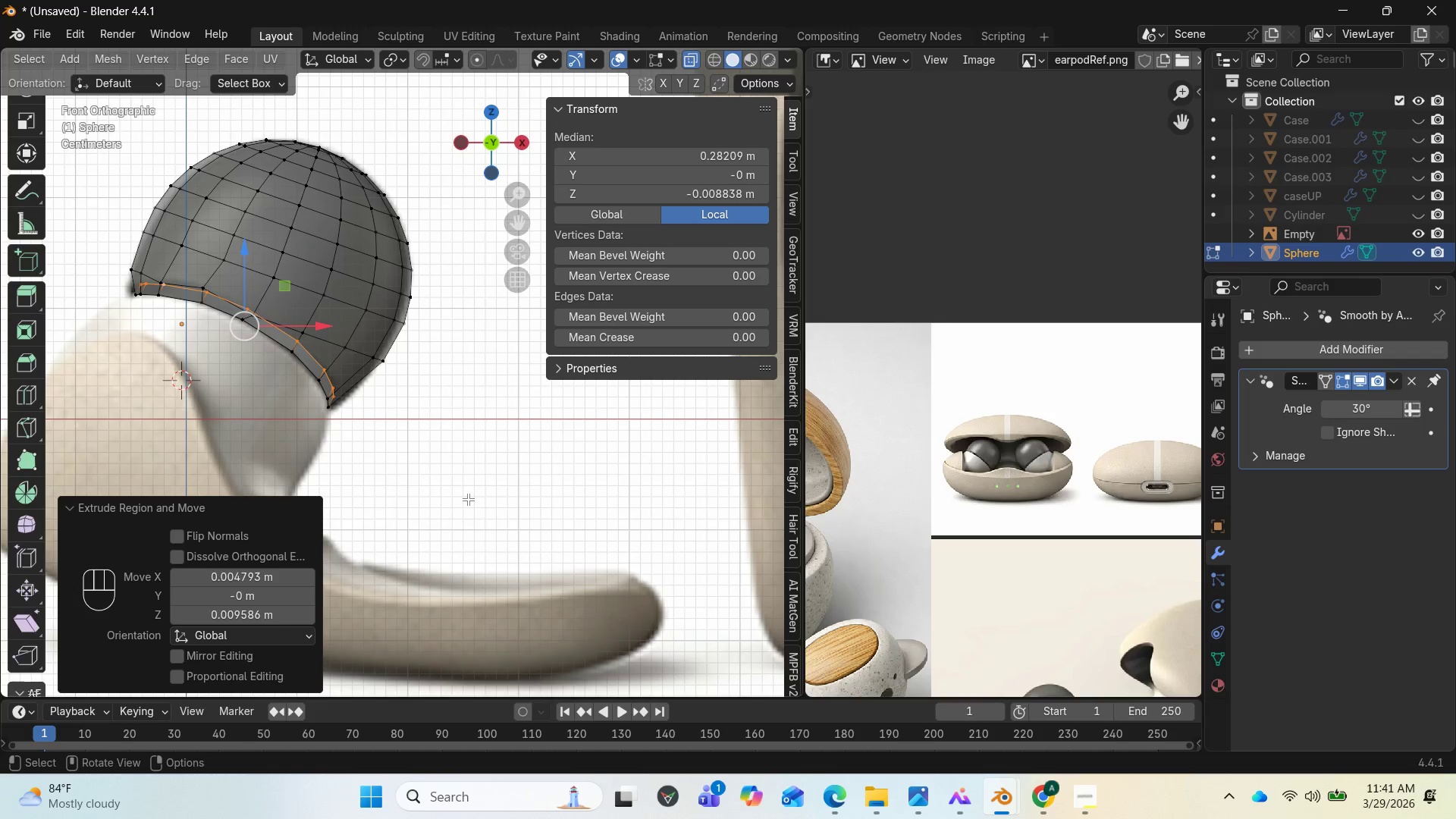 
key(S)
 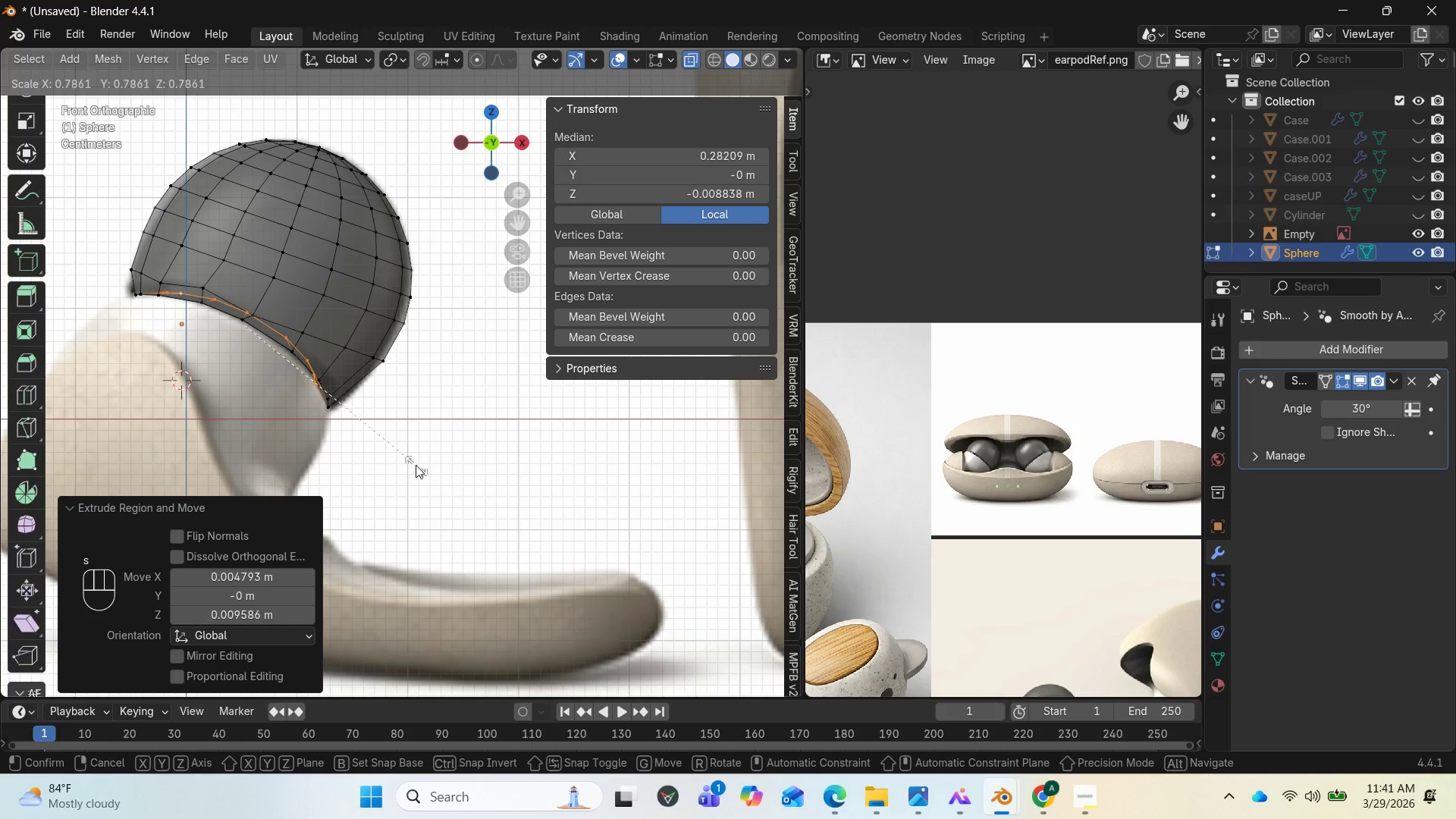 
left_click([411, 463])
 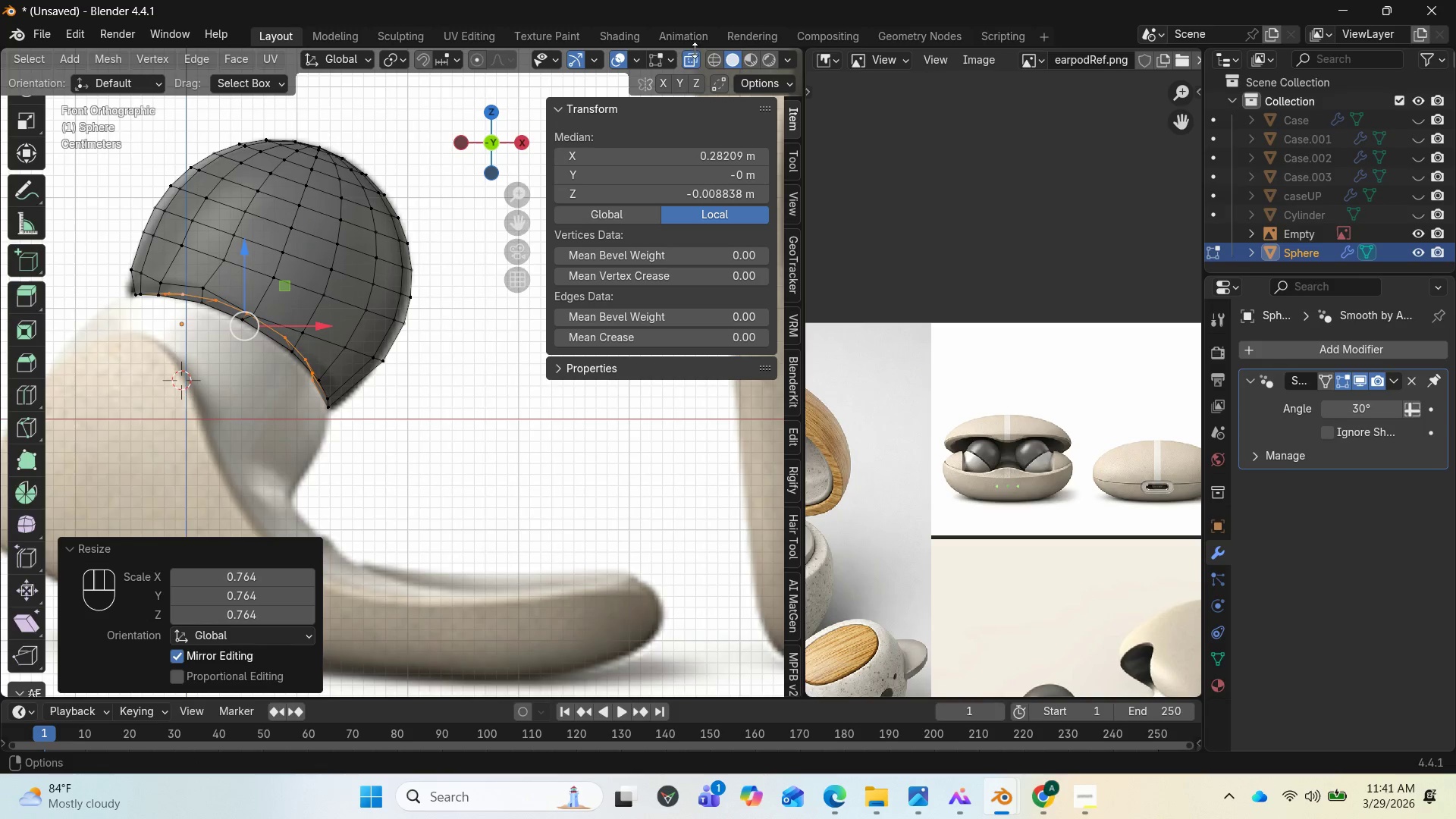 
left_click([689, 56])
 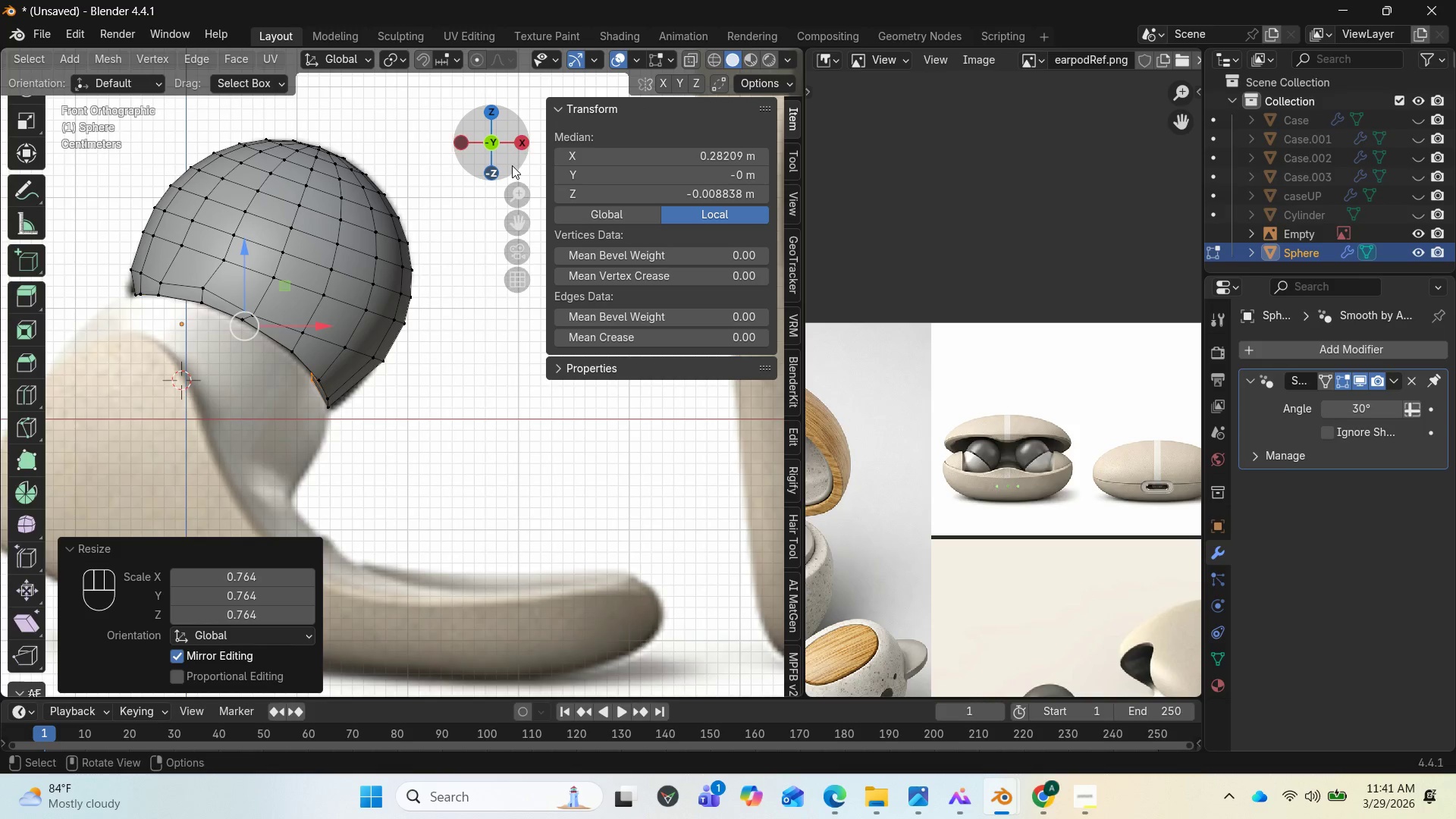 
left_click_drag(start_coordinate=[507, 158], to_coordinate=[582, 158])
 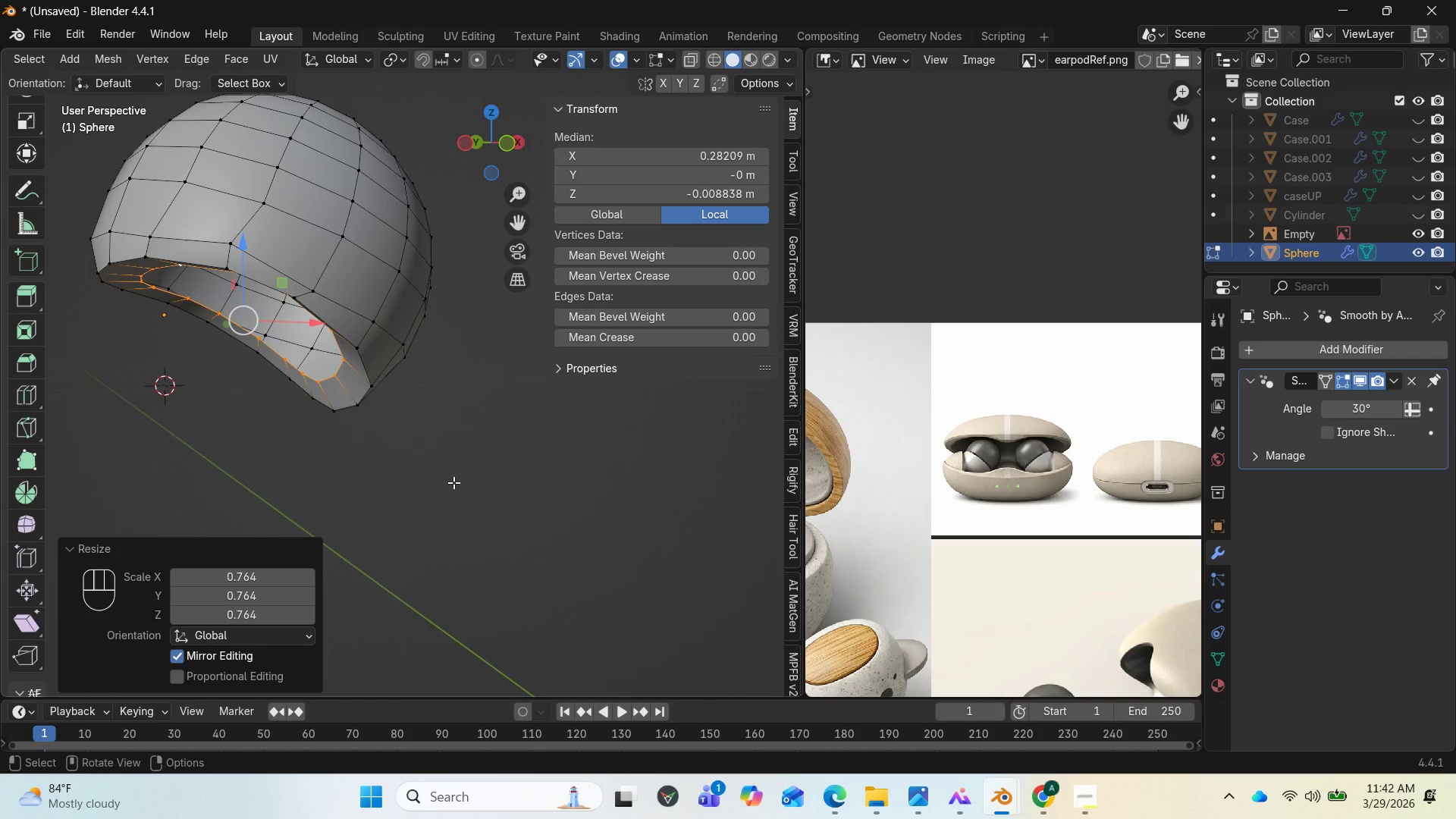 
key(S)
 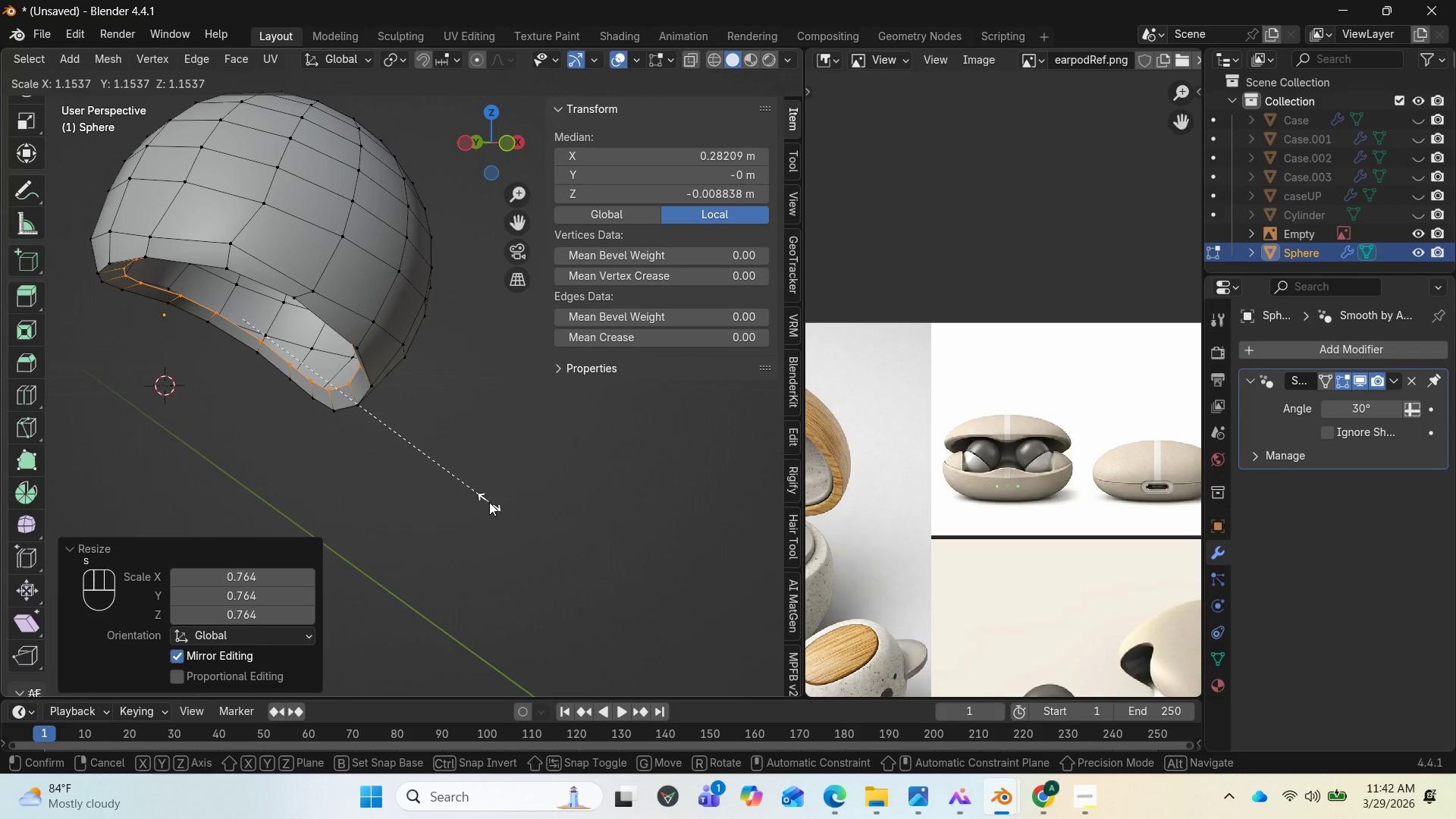 
left_click([484, 499])
 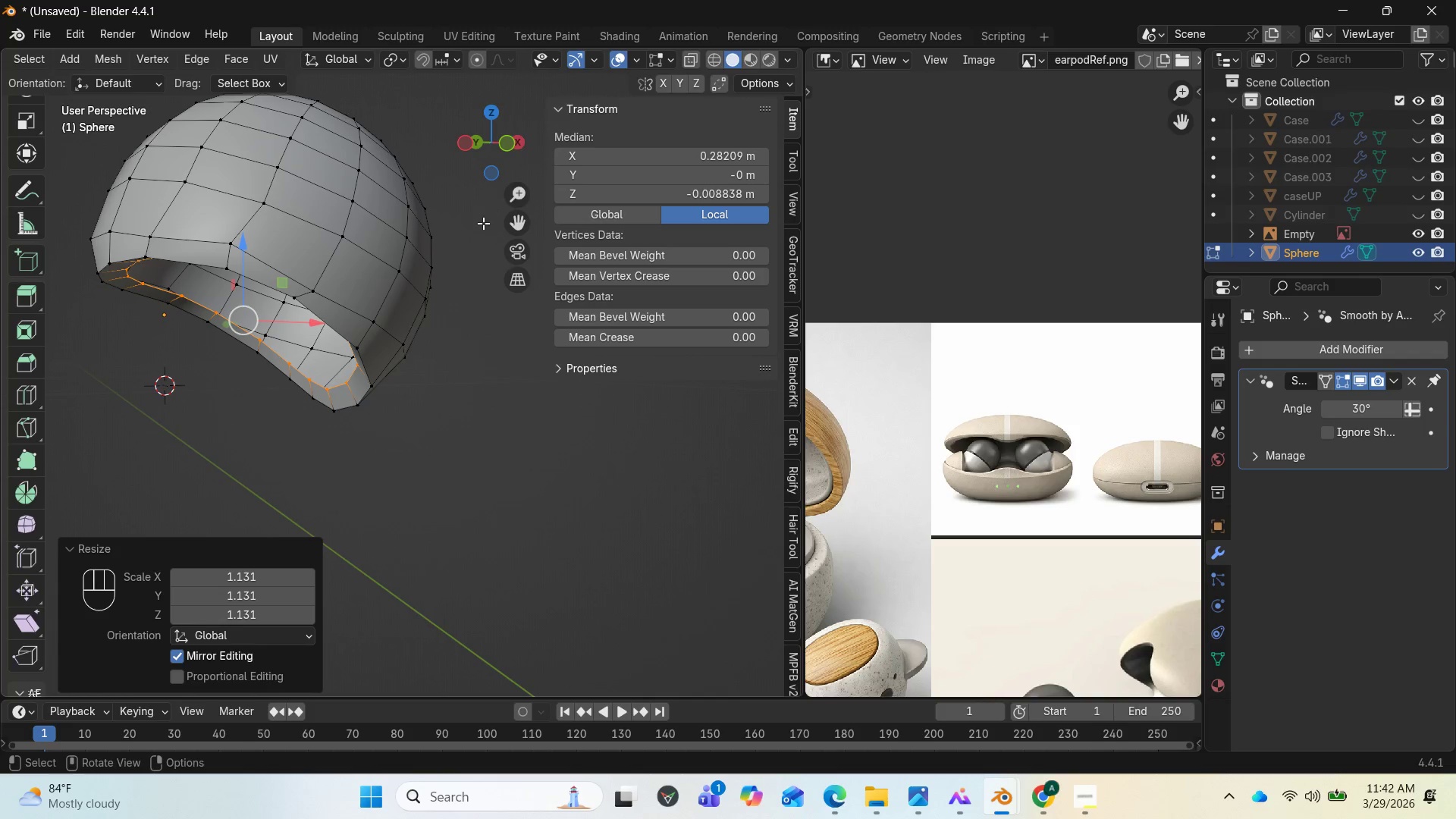 
key(End)
 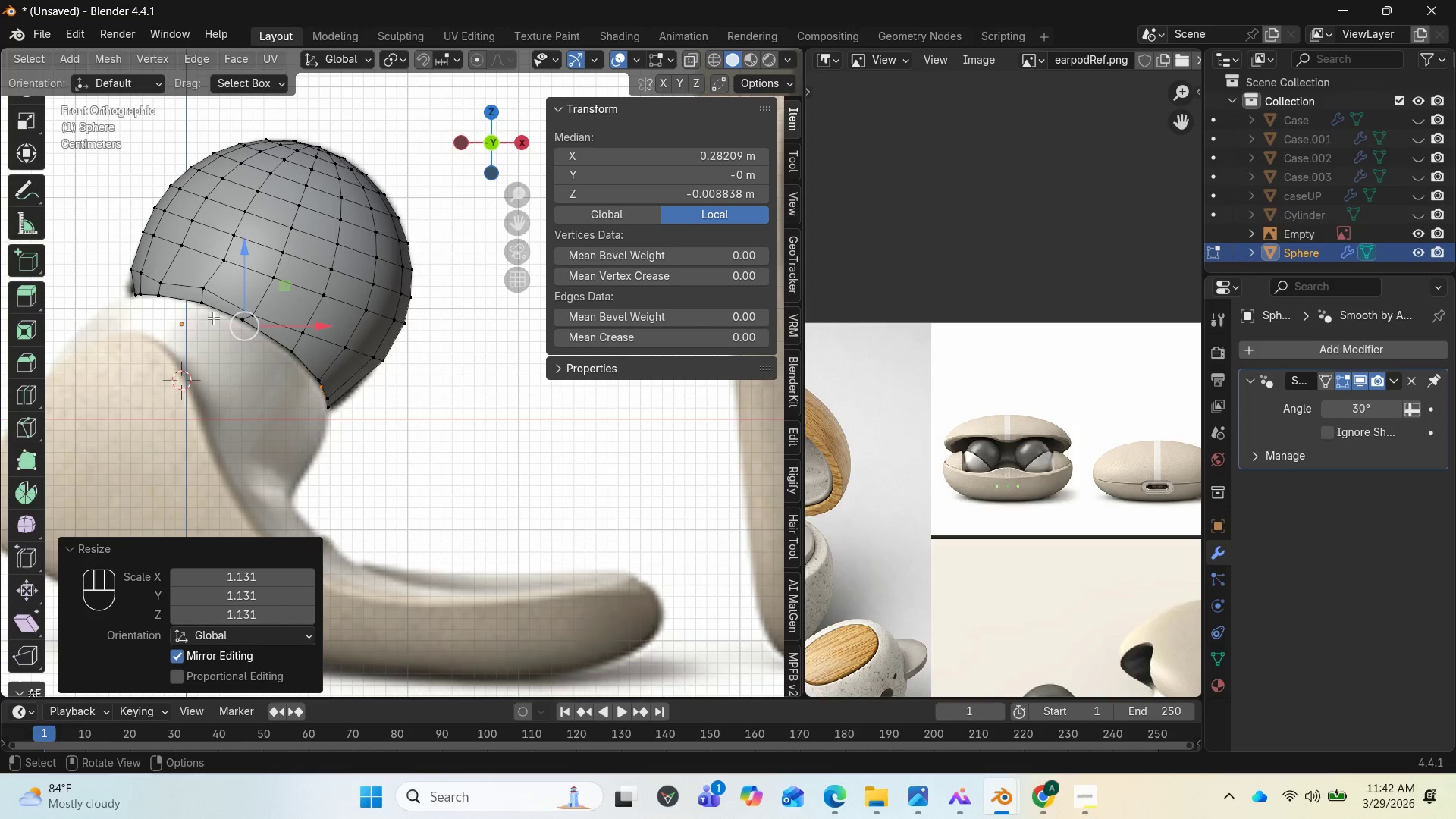 
wait(5.11)
 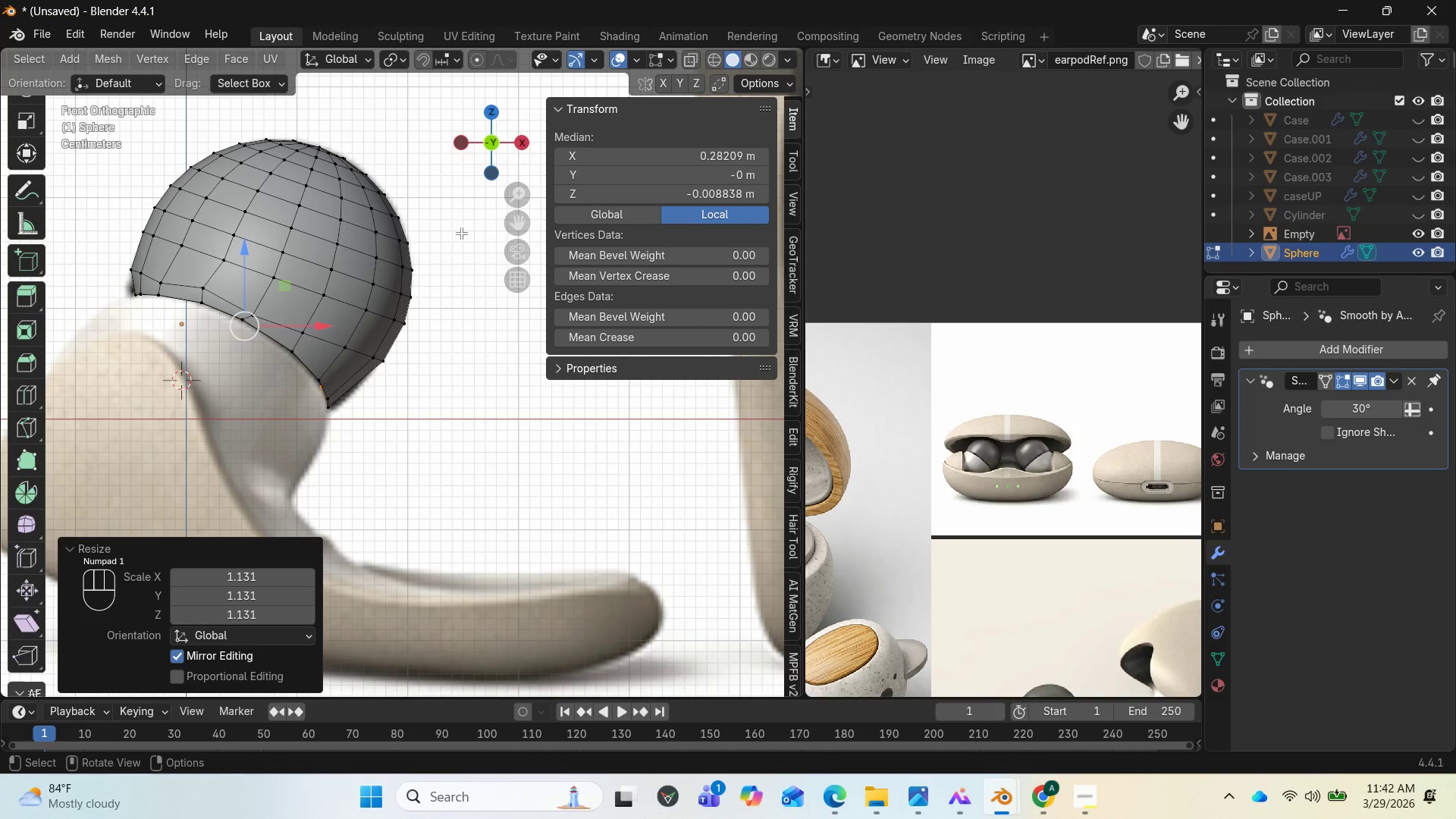 
scroll: coordinate [272, 370], scroll_direction: down, amount: 4.0
 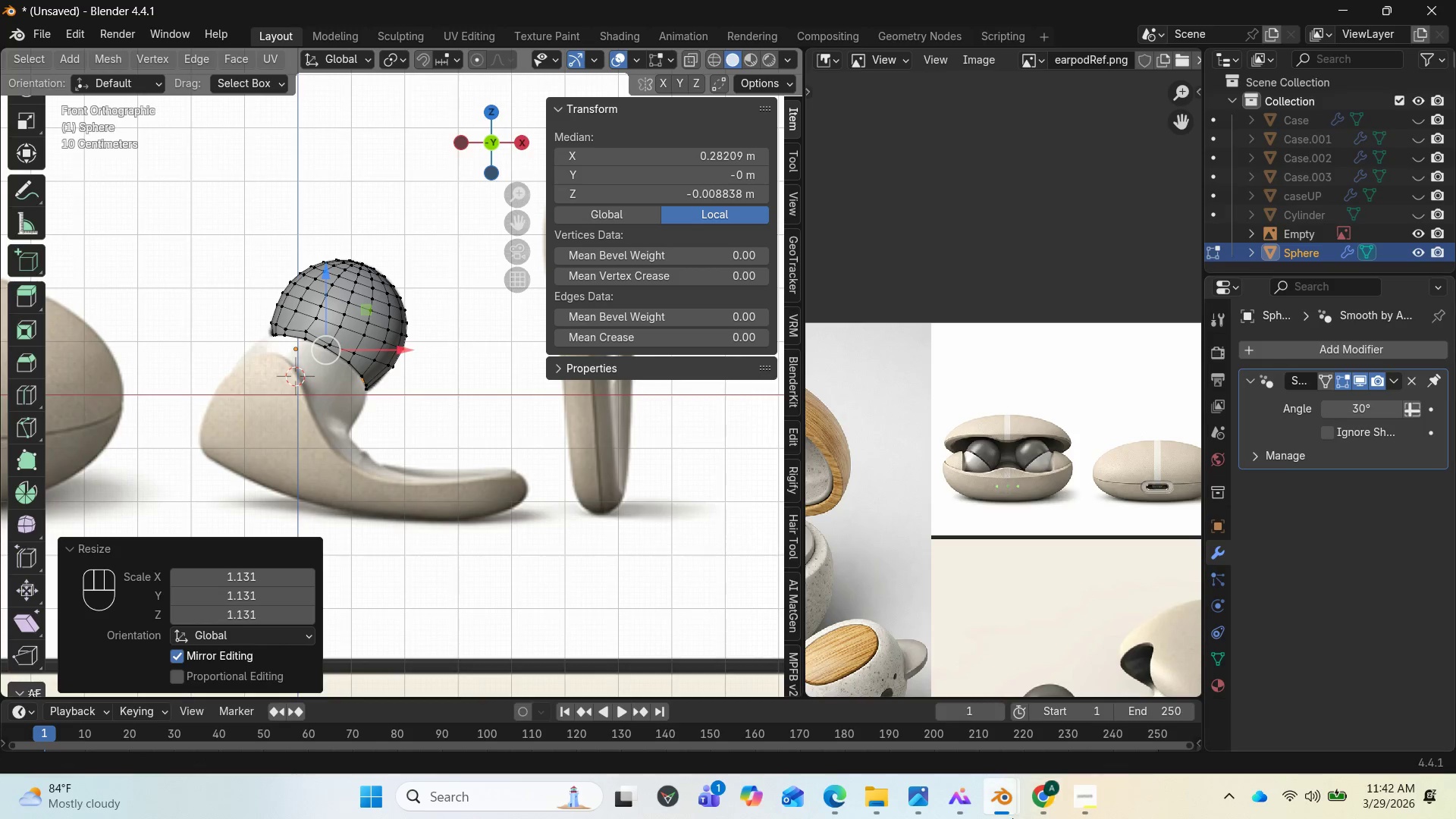 
left_click([1079, 803])